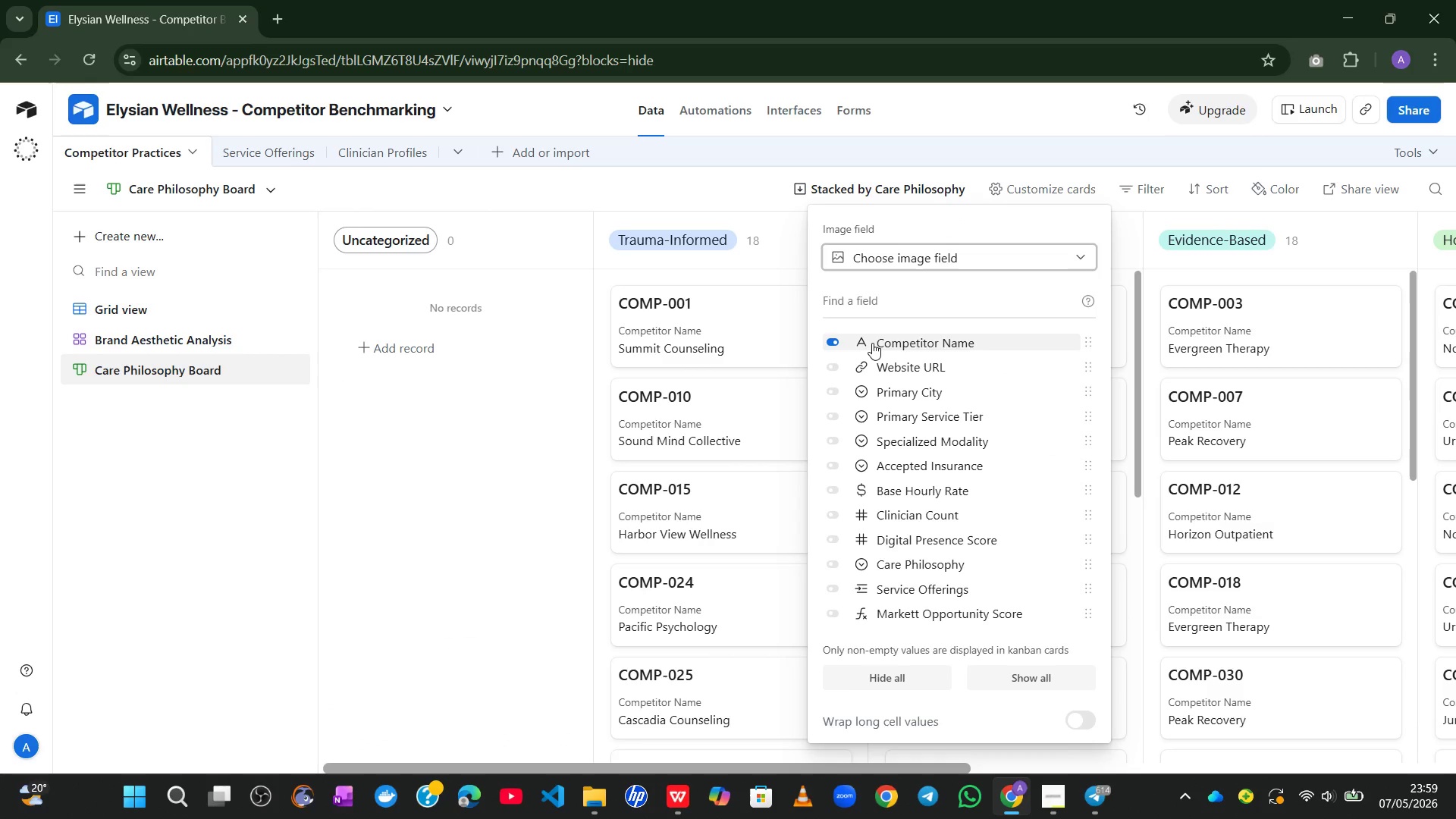 
mouse_move([872, 353])
 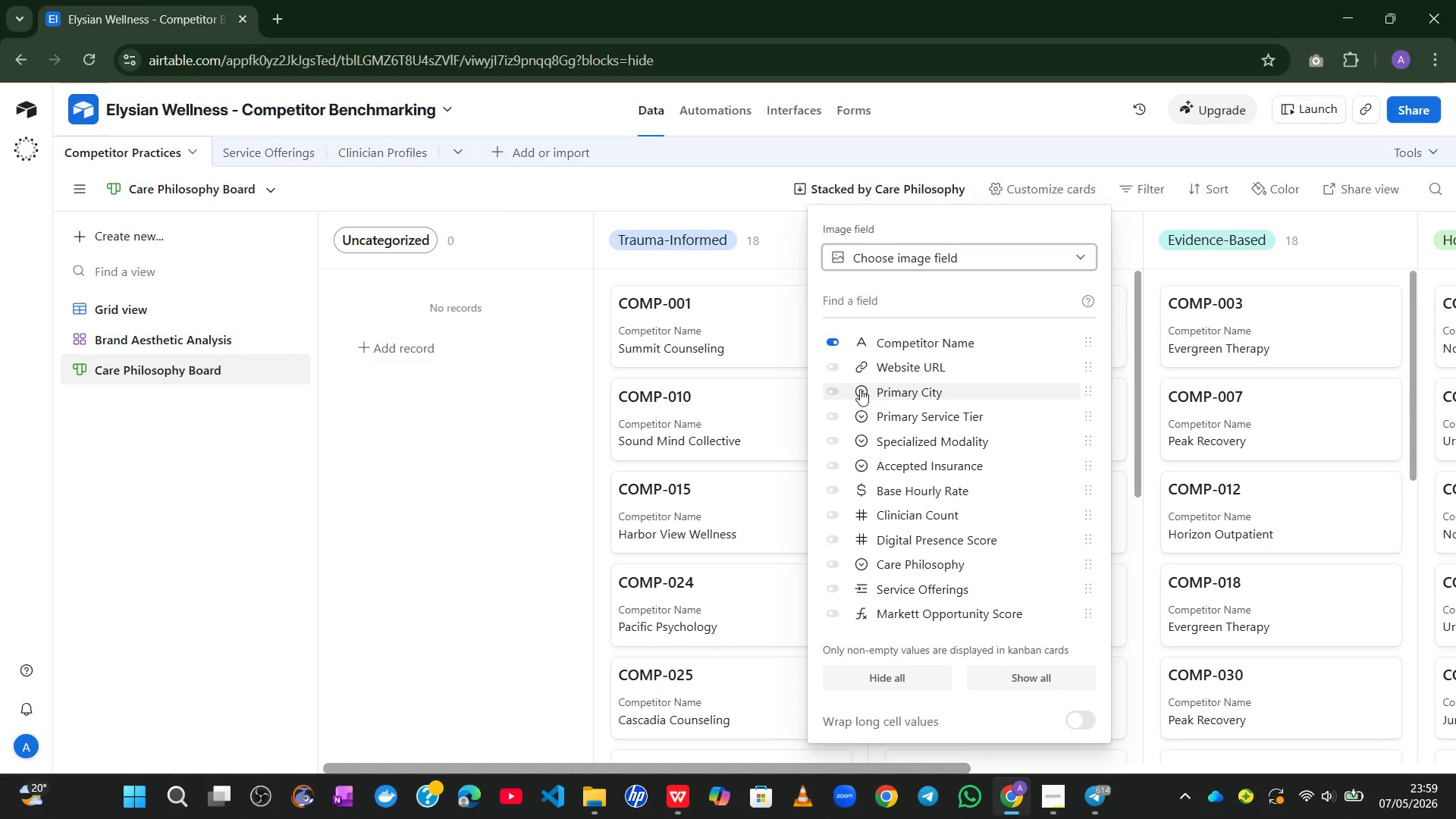 
left_click([860, 390])
 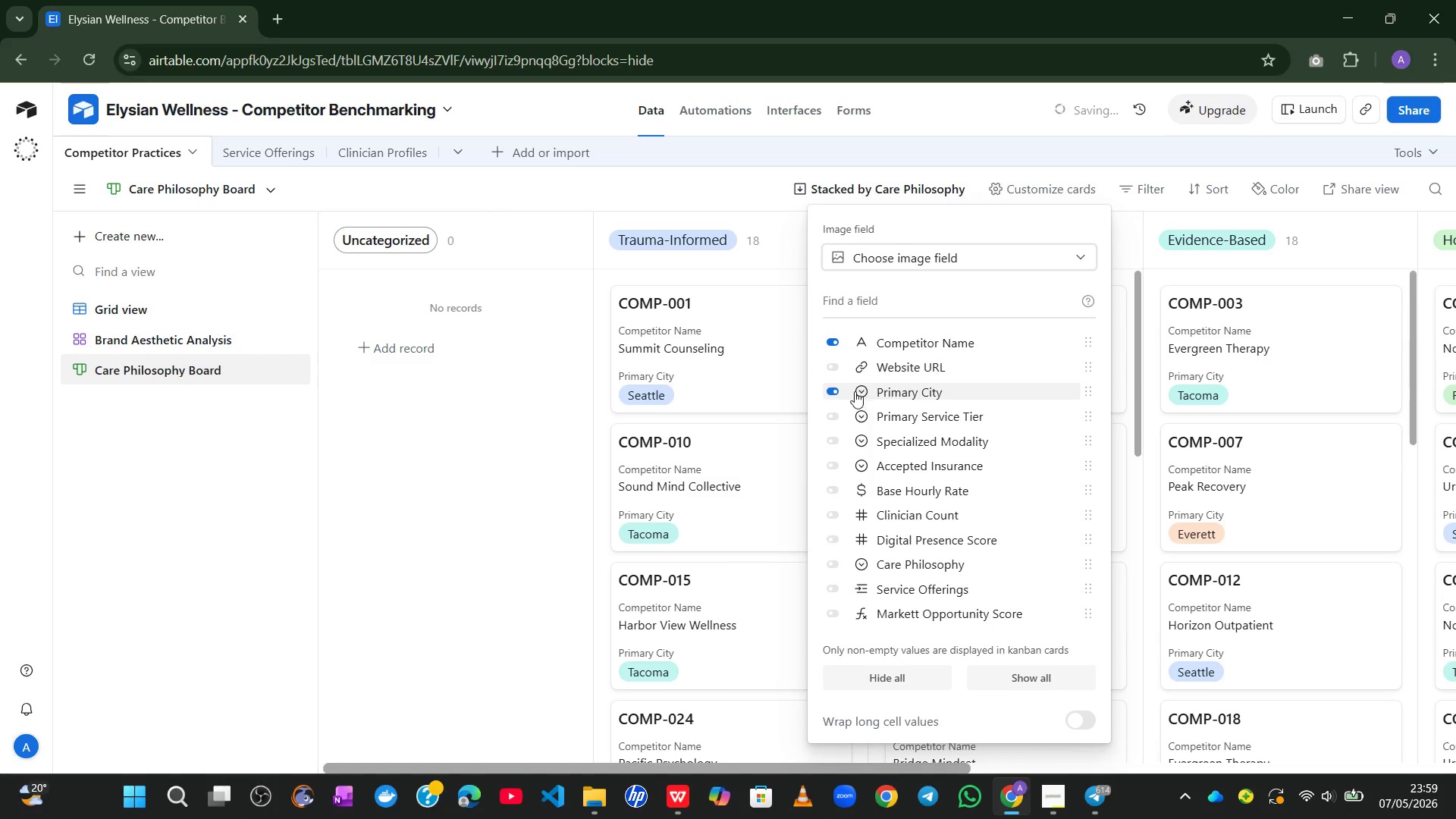 
mouse_move([856, 406])
 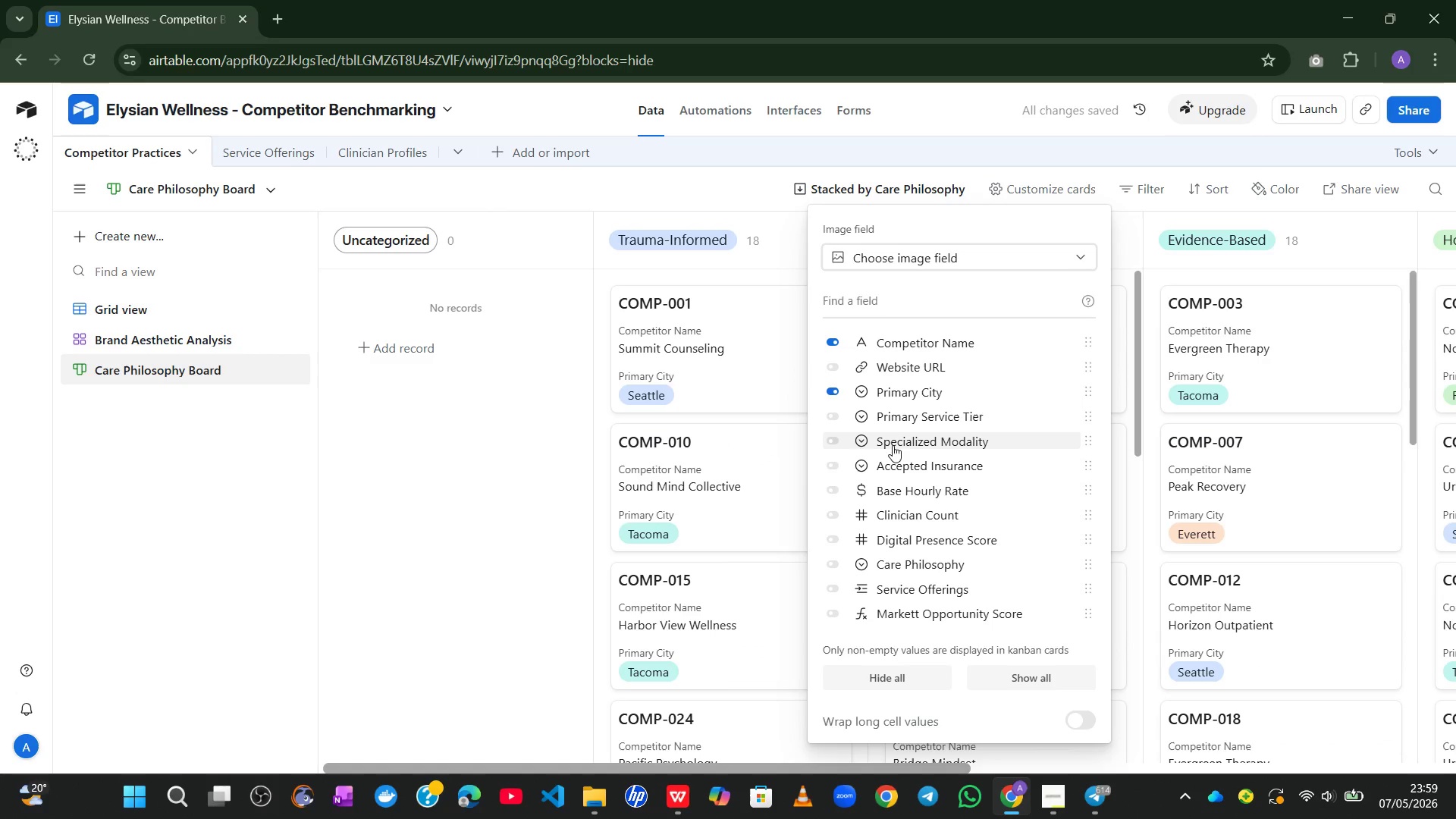 
left_click([891, 447])
 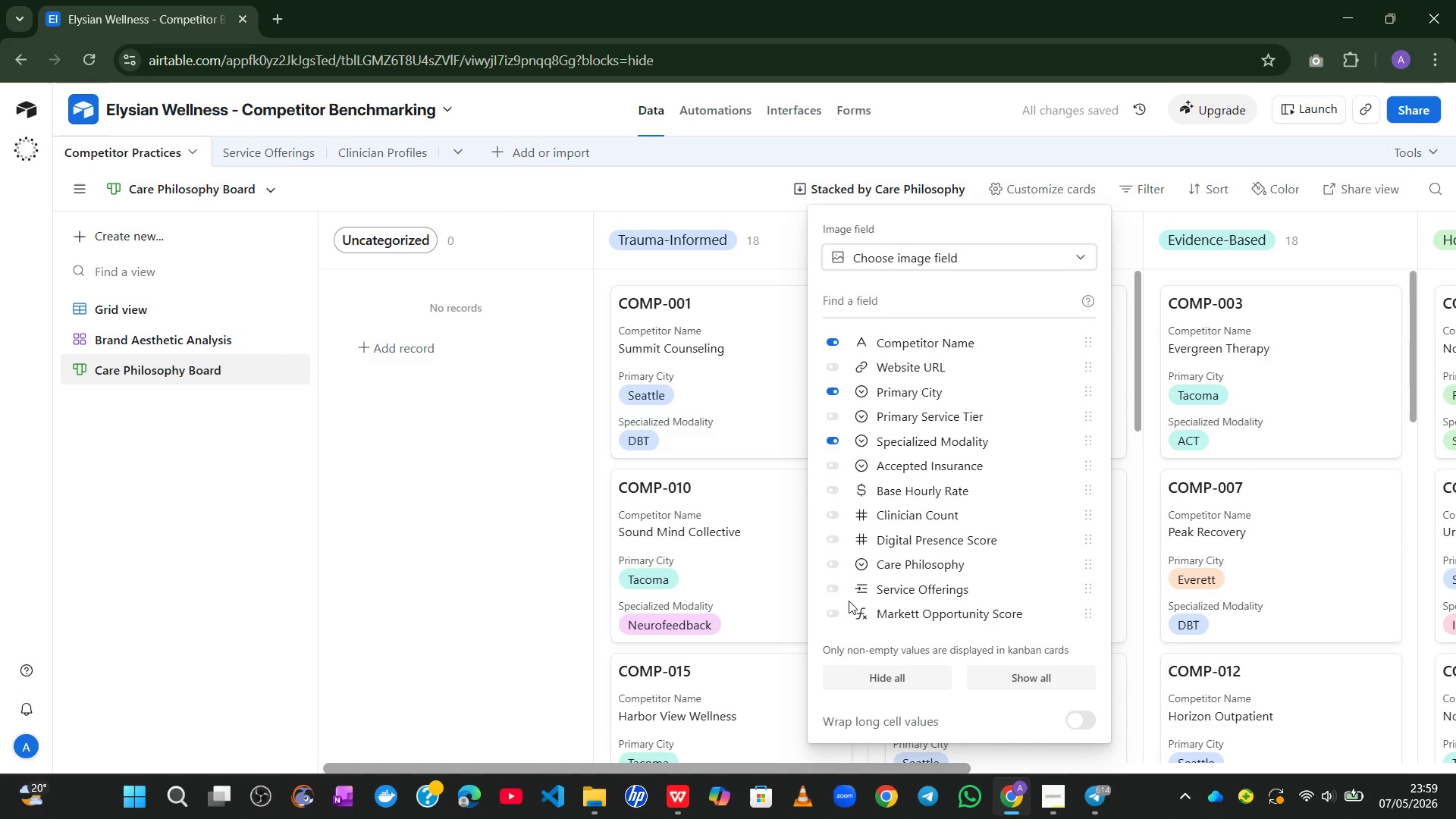 
left_click([849, 609])
 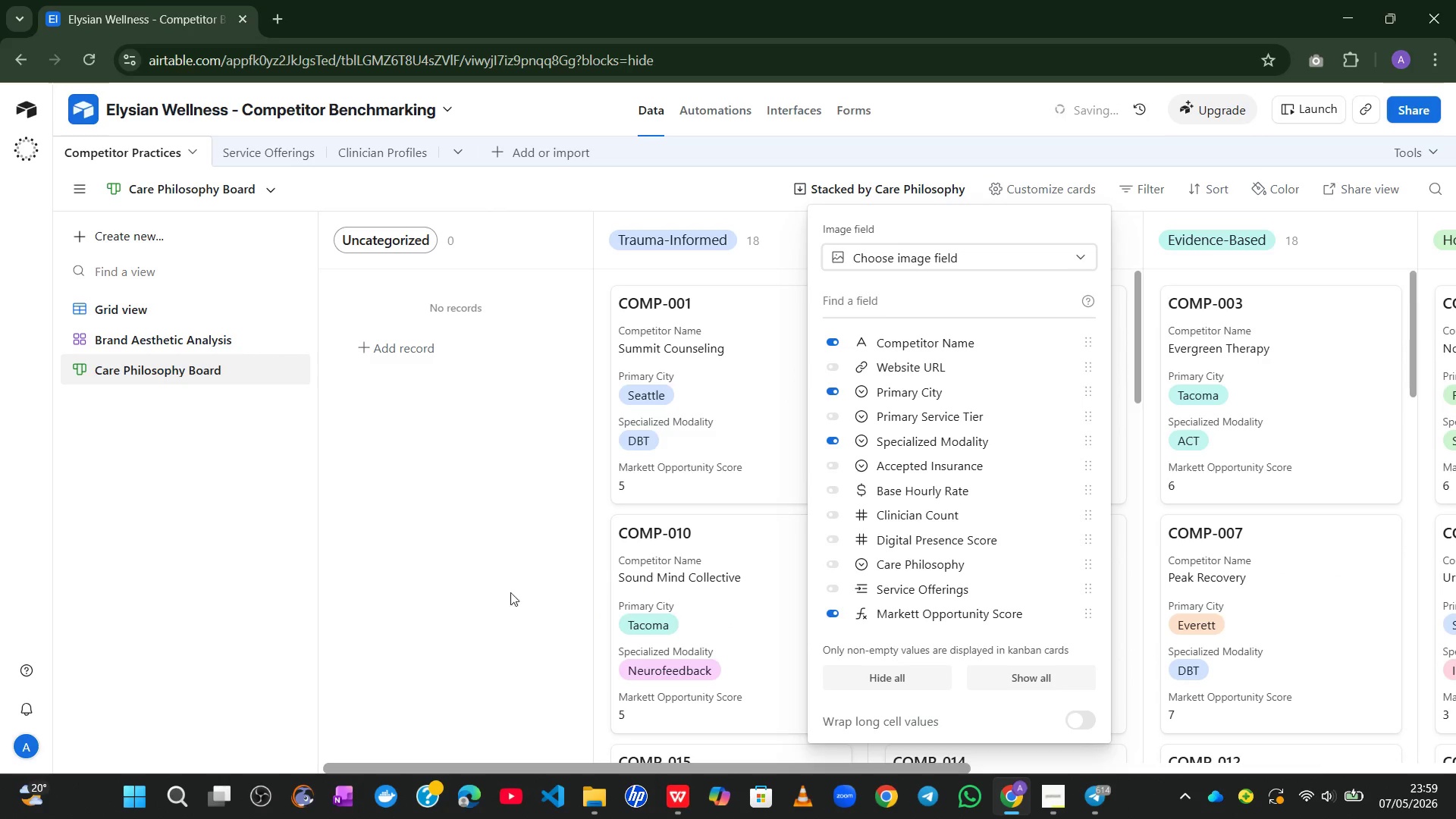 
left_click([477, 581])
 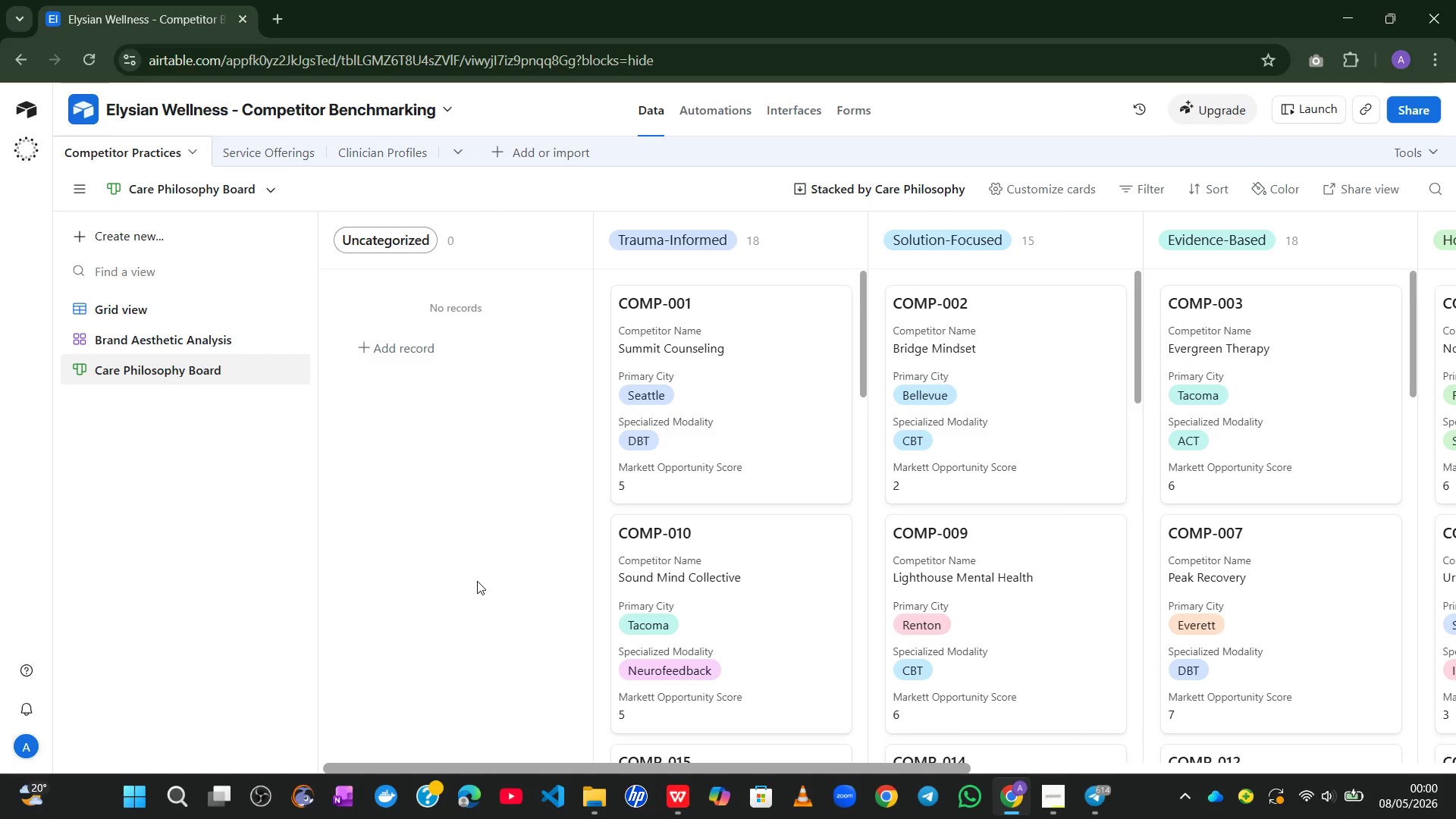 
wait(31.31)
 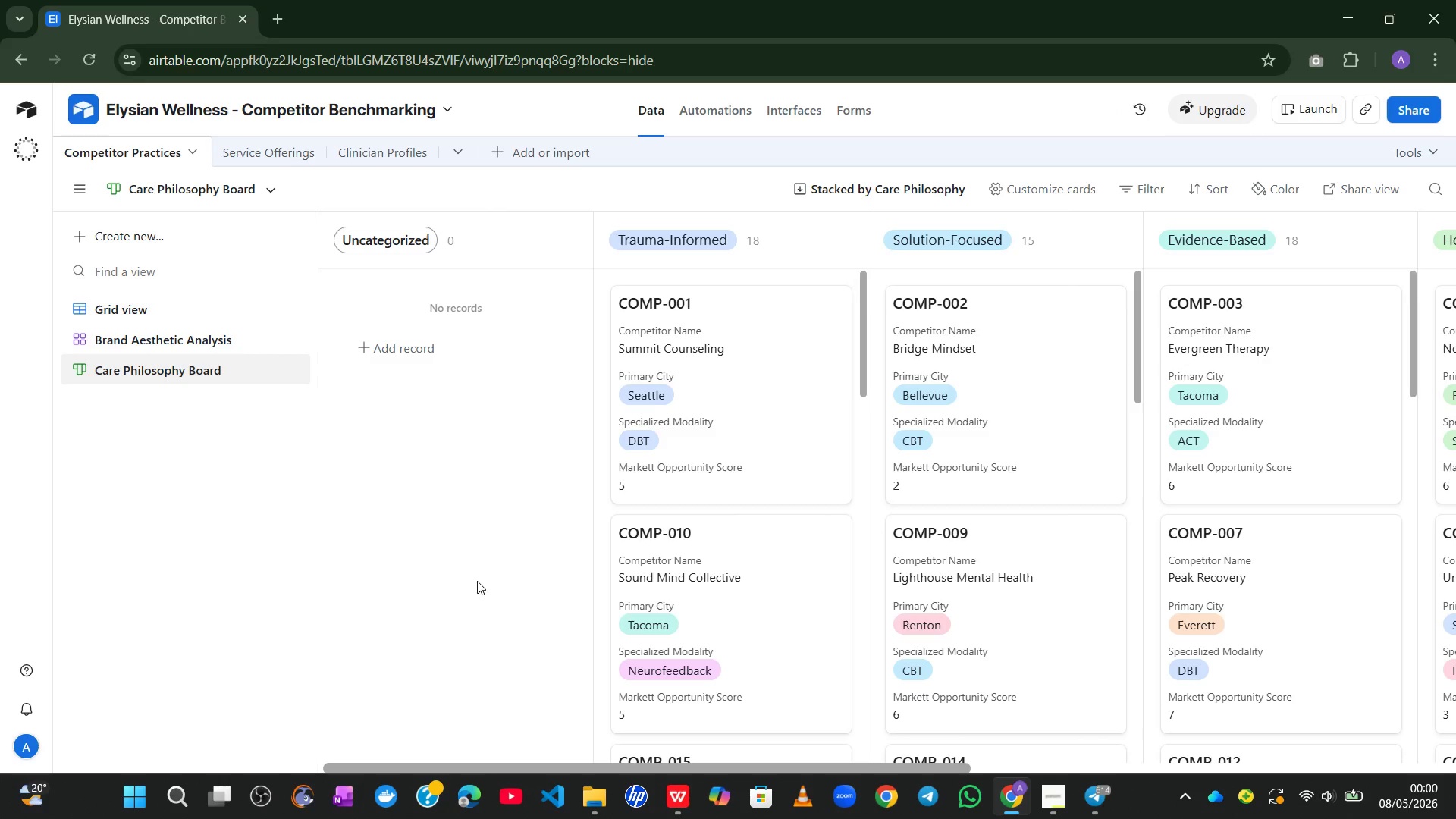 
left_click([808, 121])
 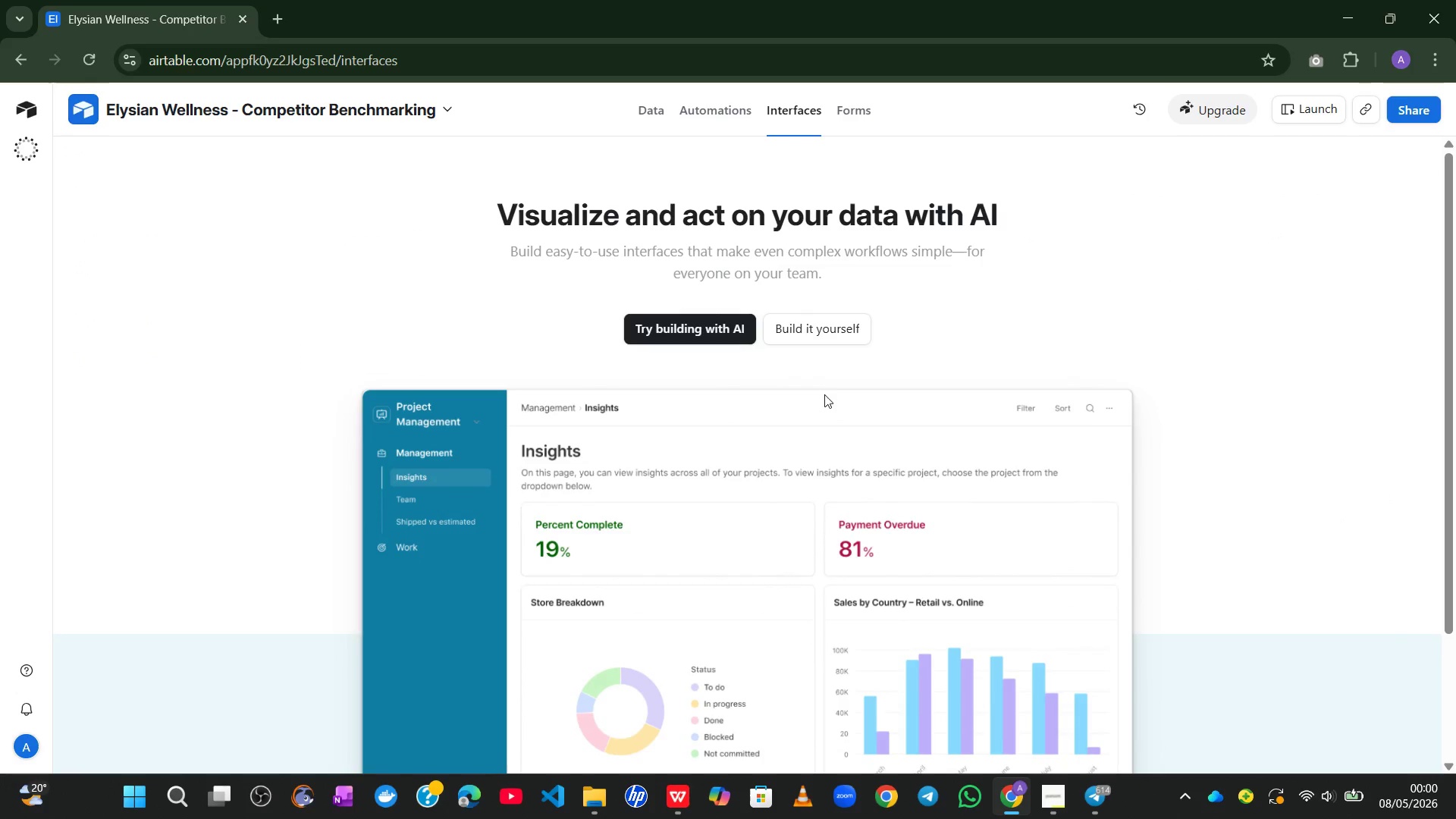 
left_click([821, 323])
 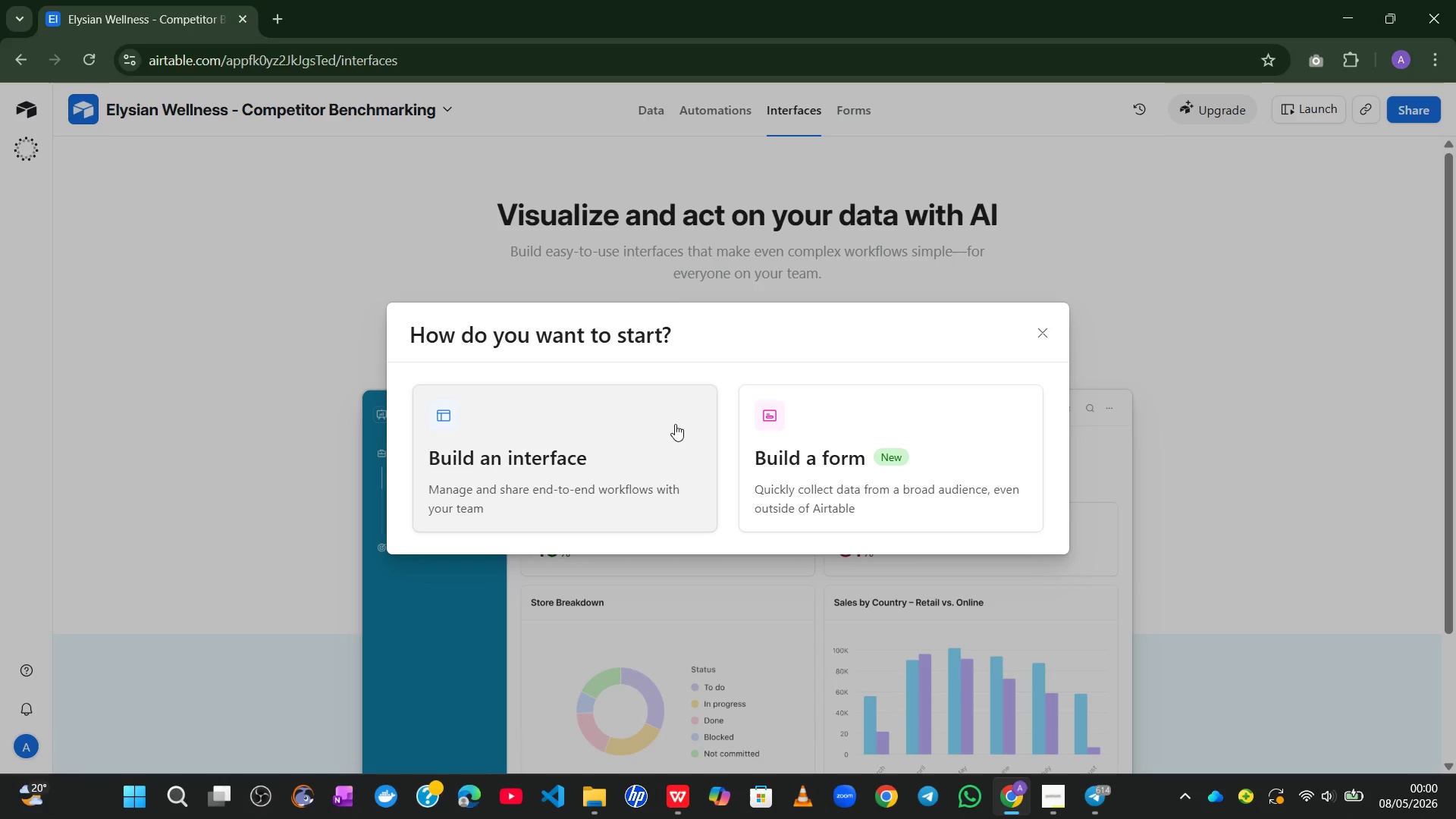 
left_click([566, 449])
 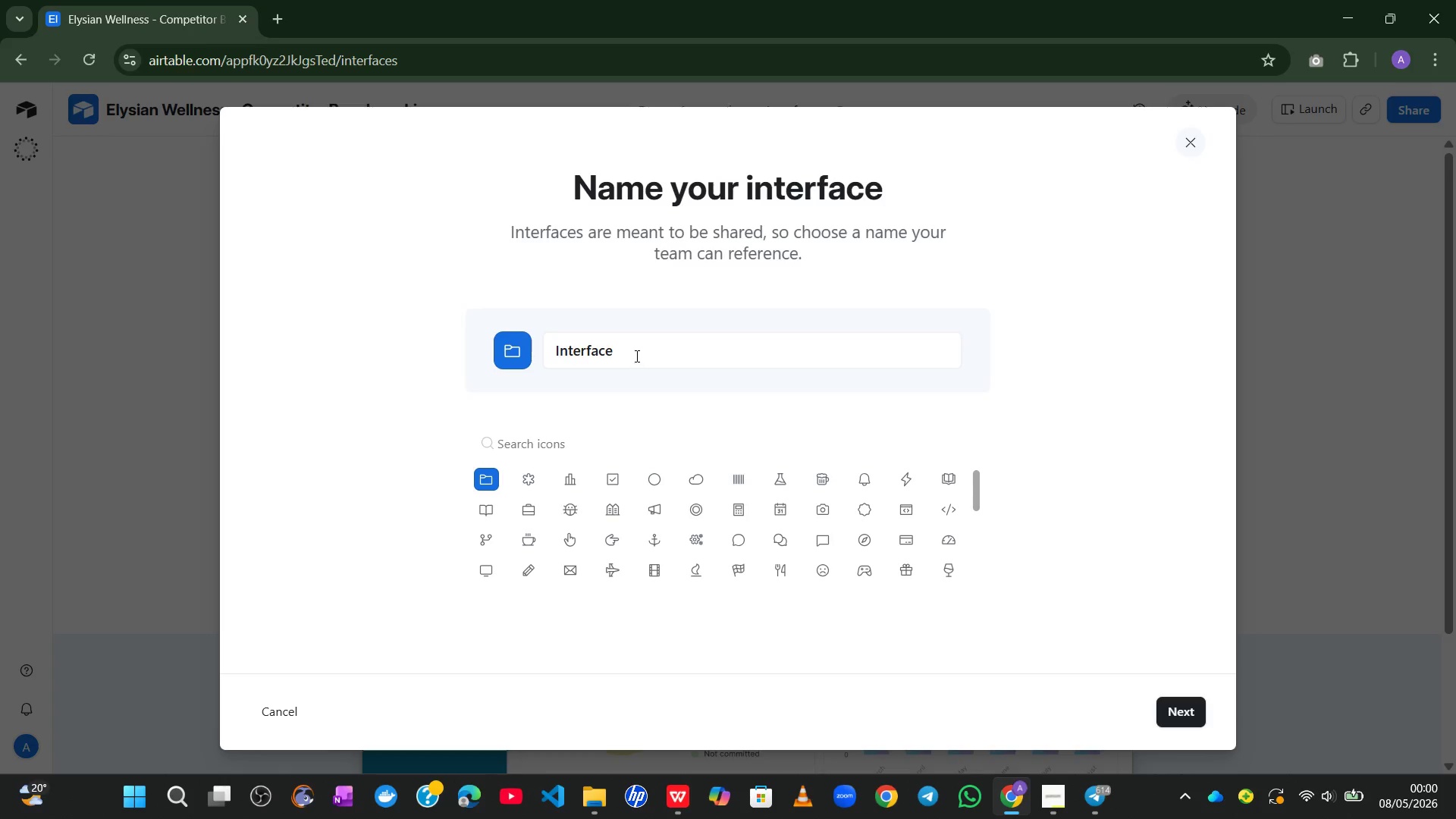 
left_click([637, 355])
 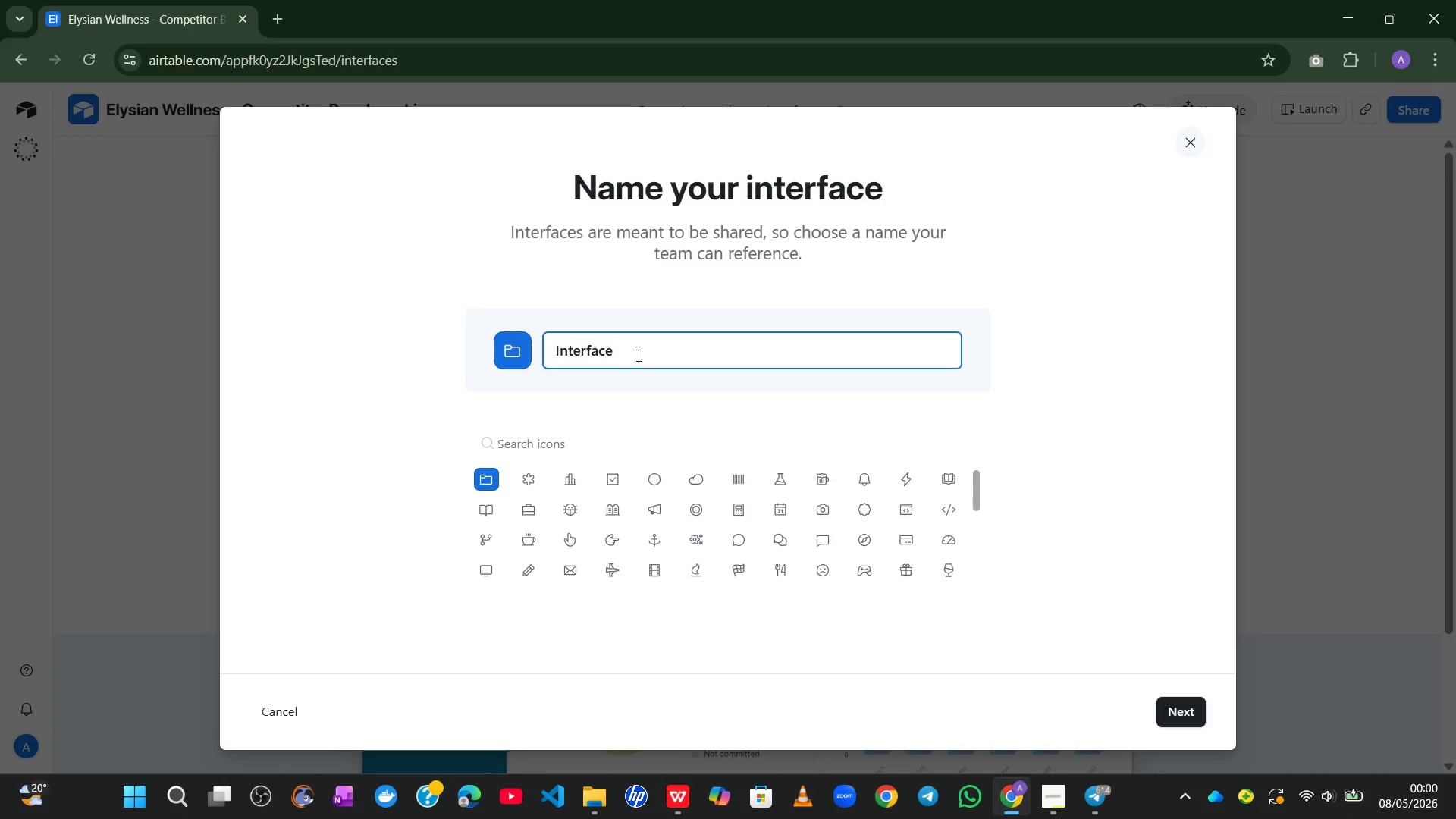 
key(Control+A)
 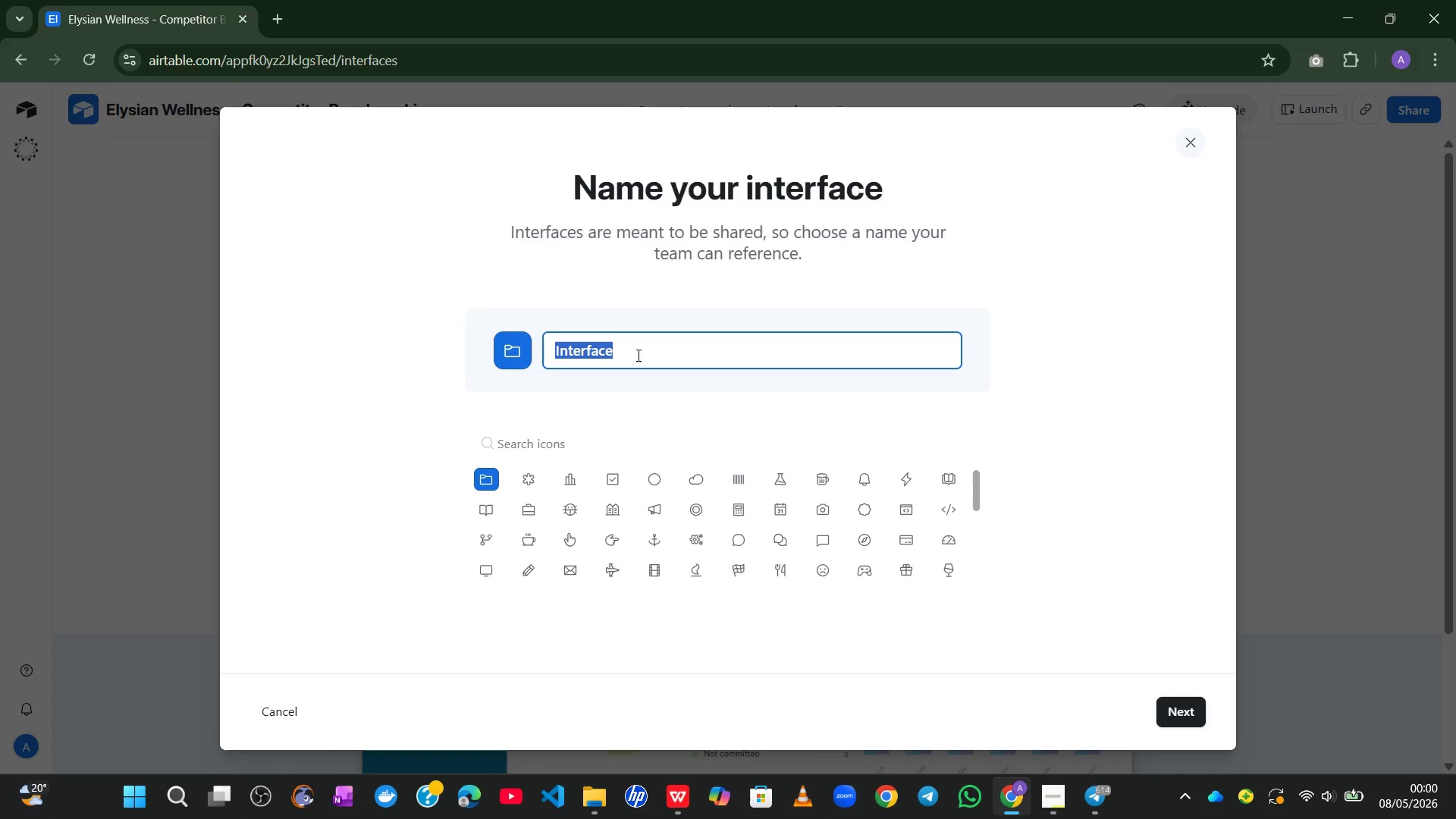 
wait(6.92)
 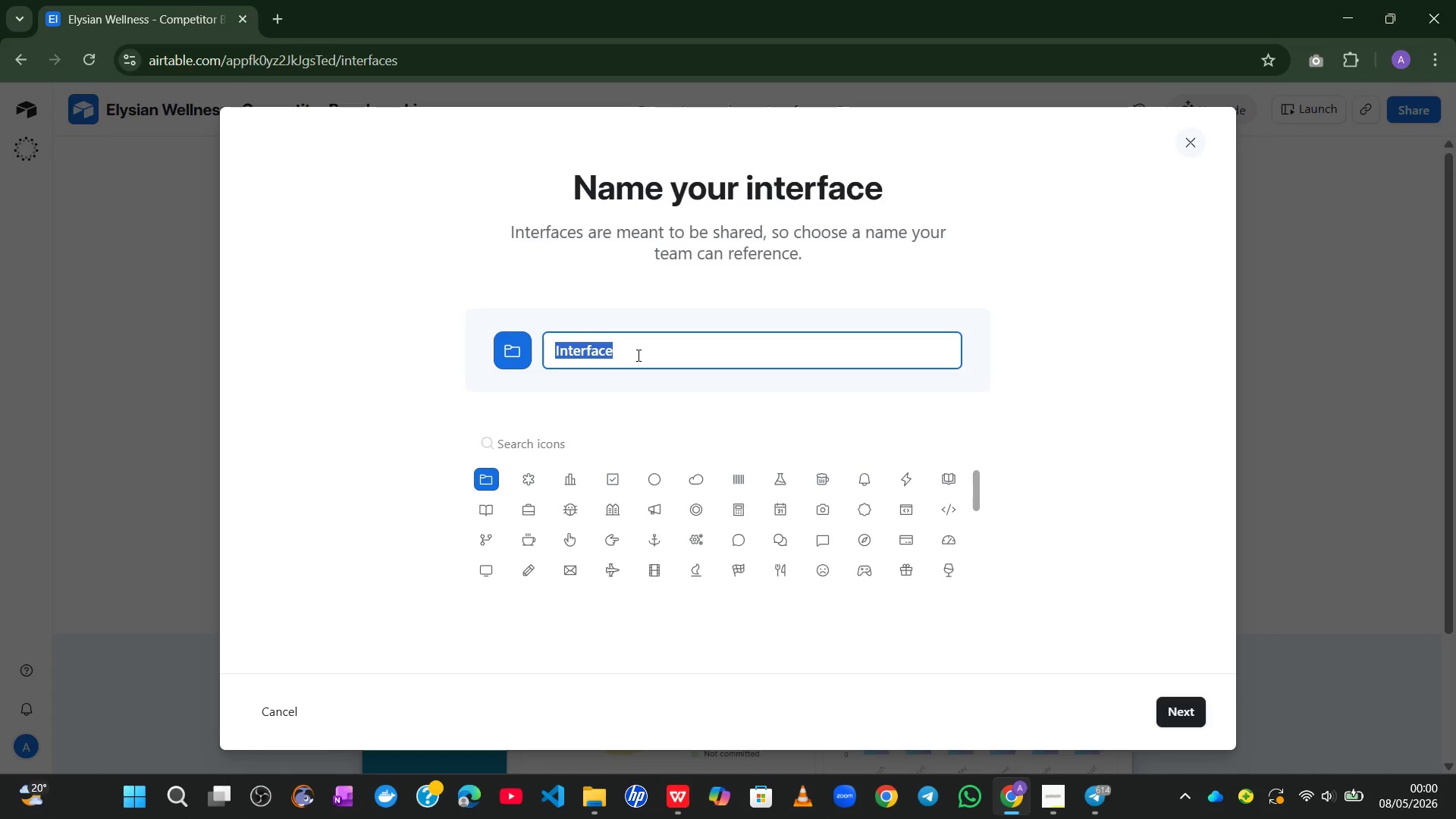 
type(Competitor Intelligence Dashboard)
 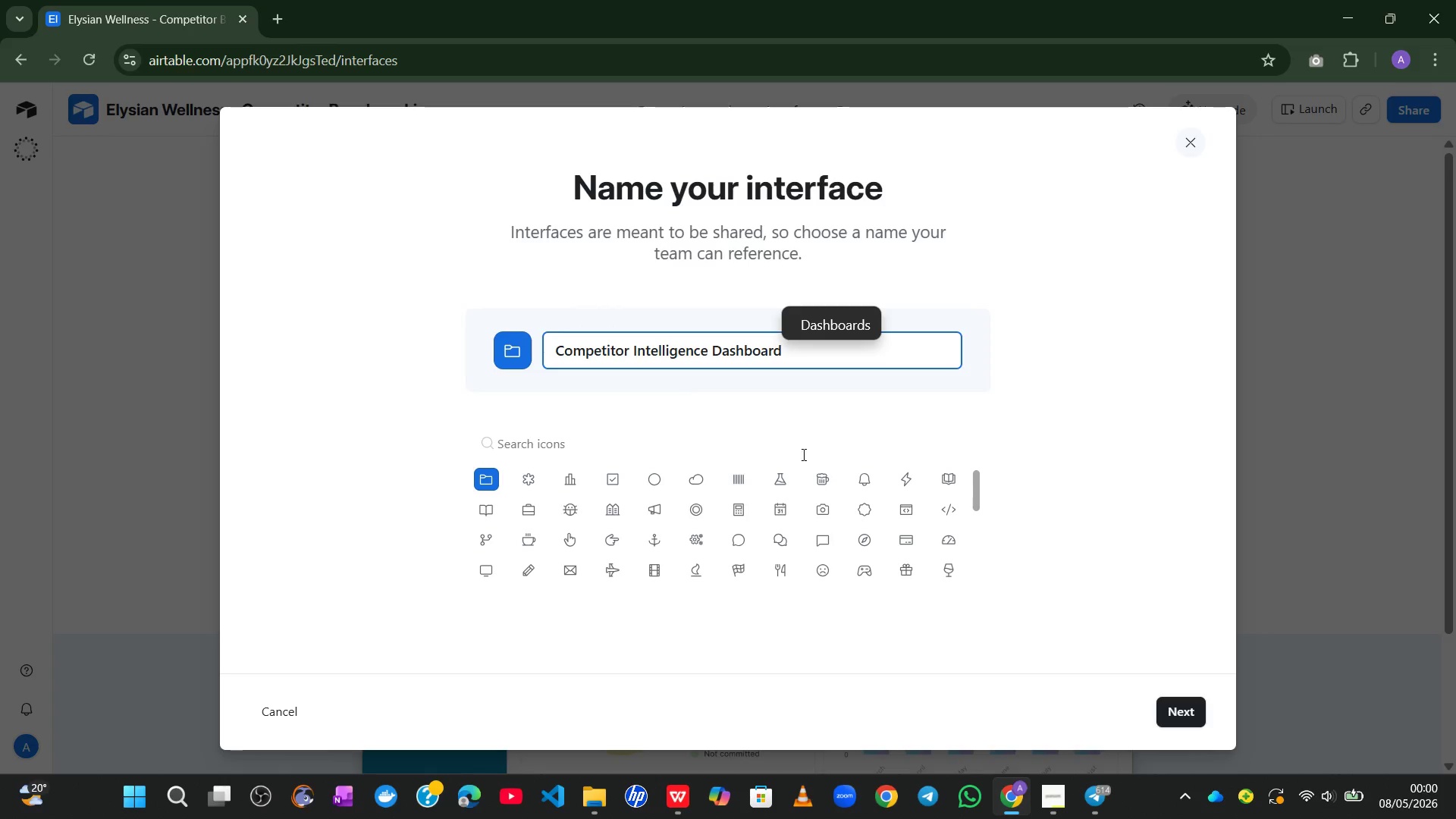 
left_click([1182, 714])
 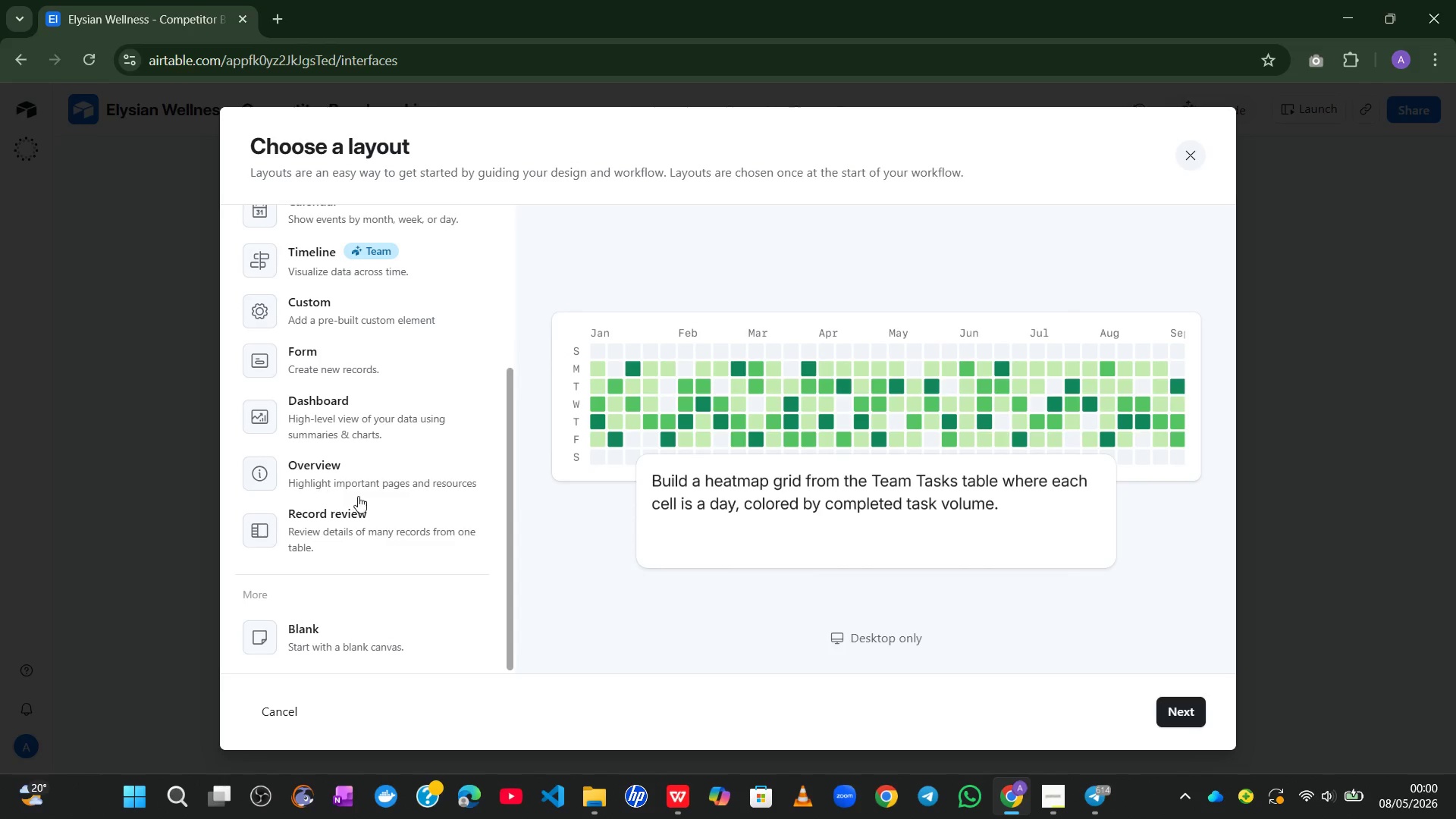 
left_click([354, 413])
 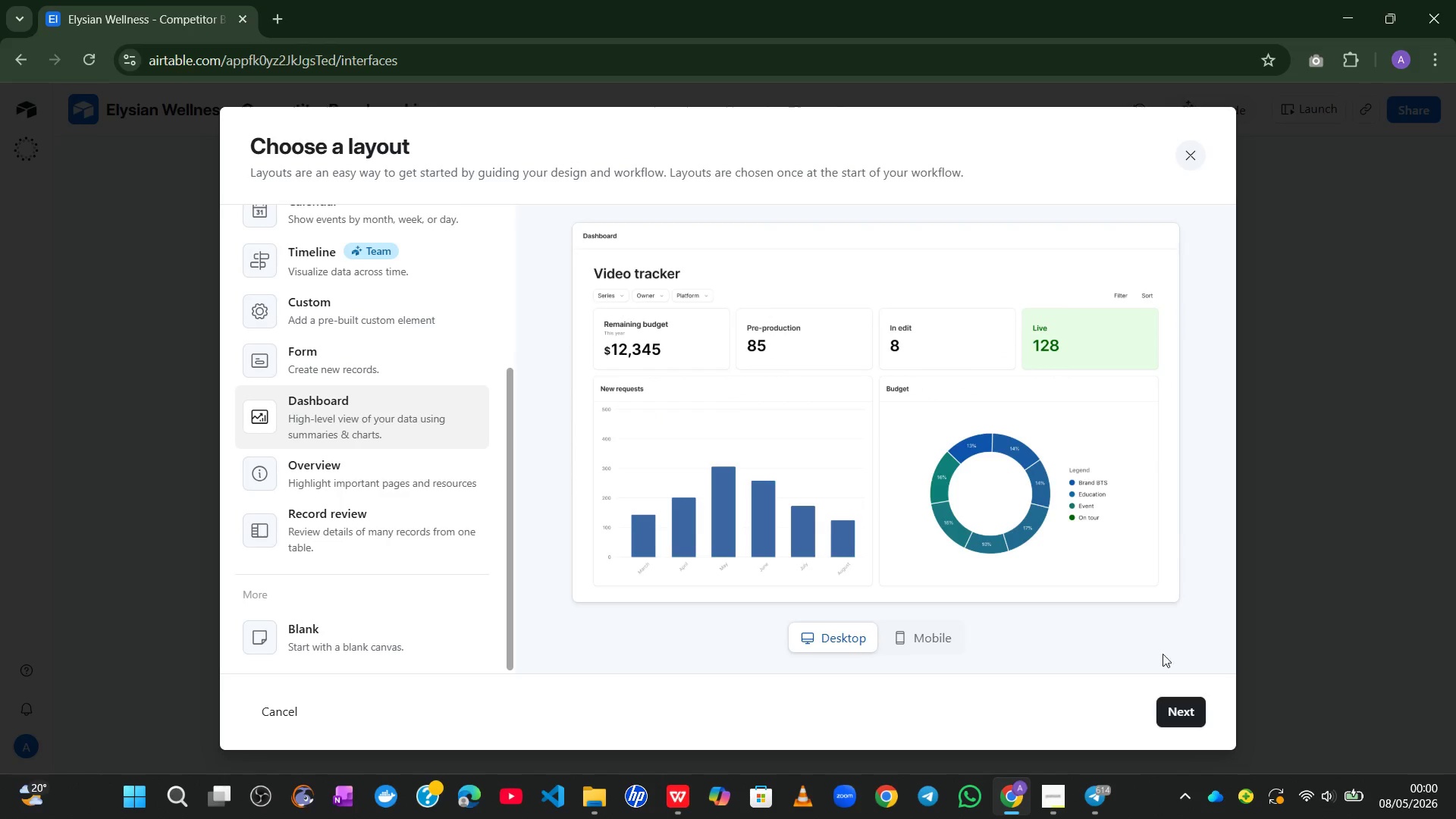 
left_click([1171, 731])
 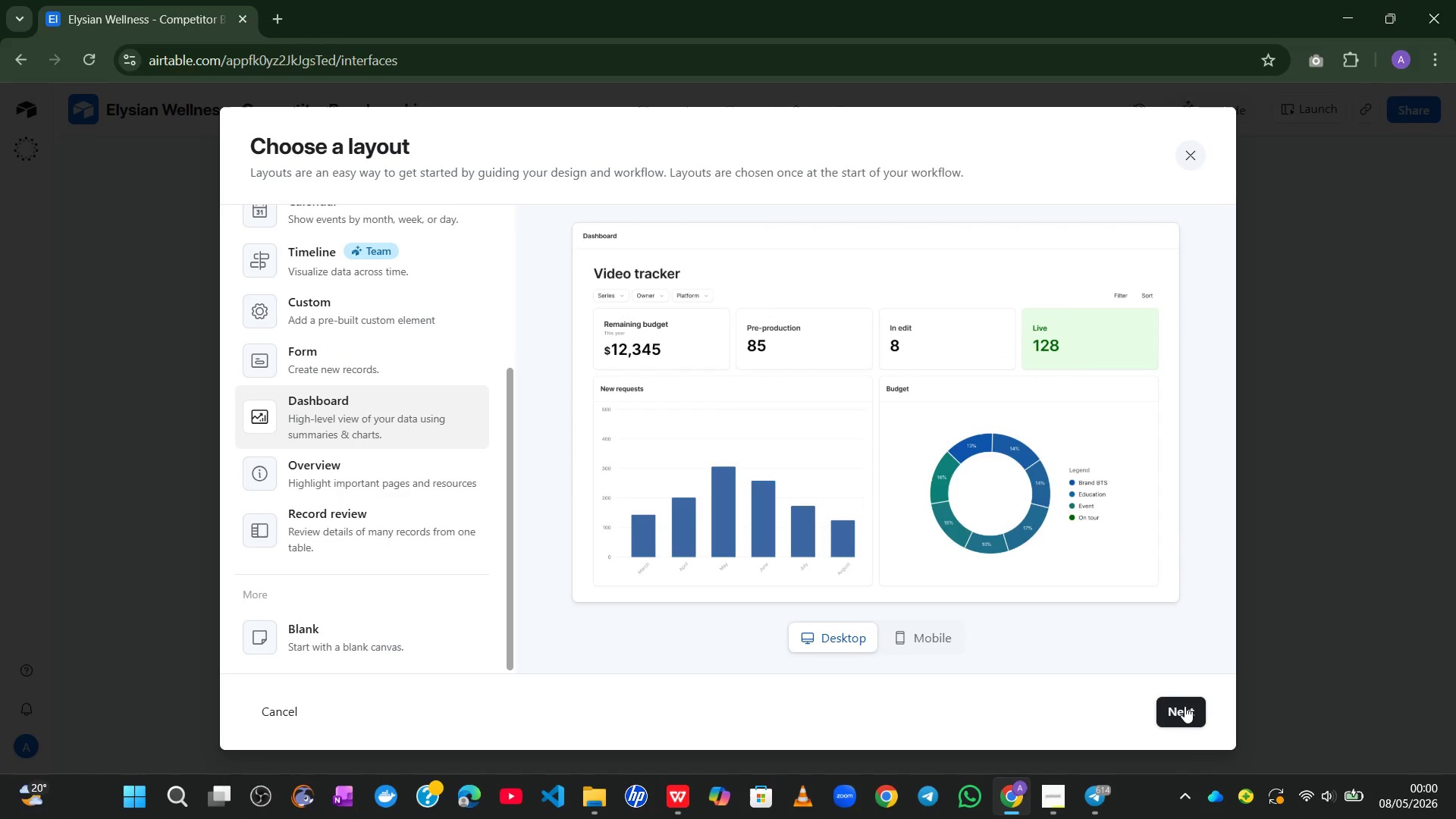 
left_click([1185, 706])
 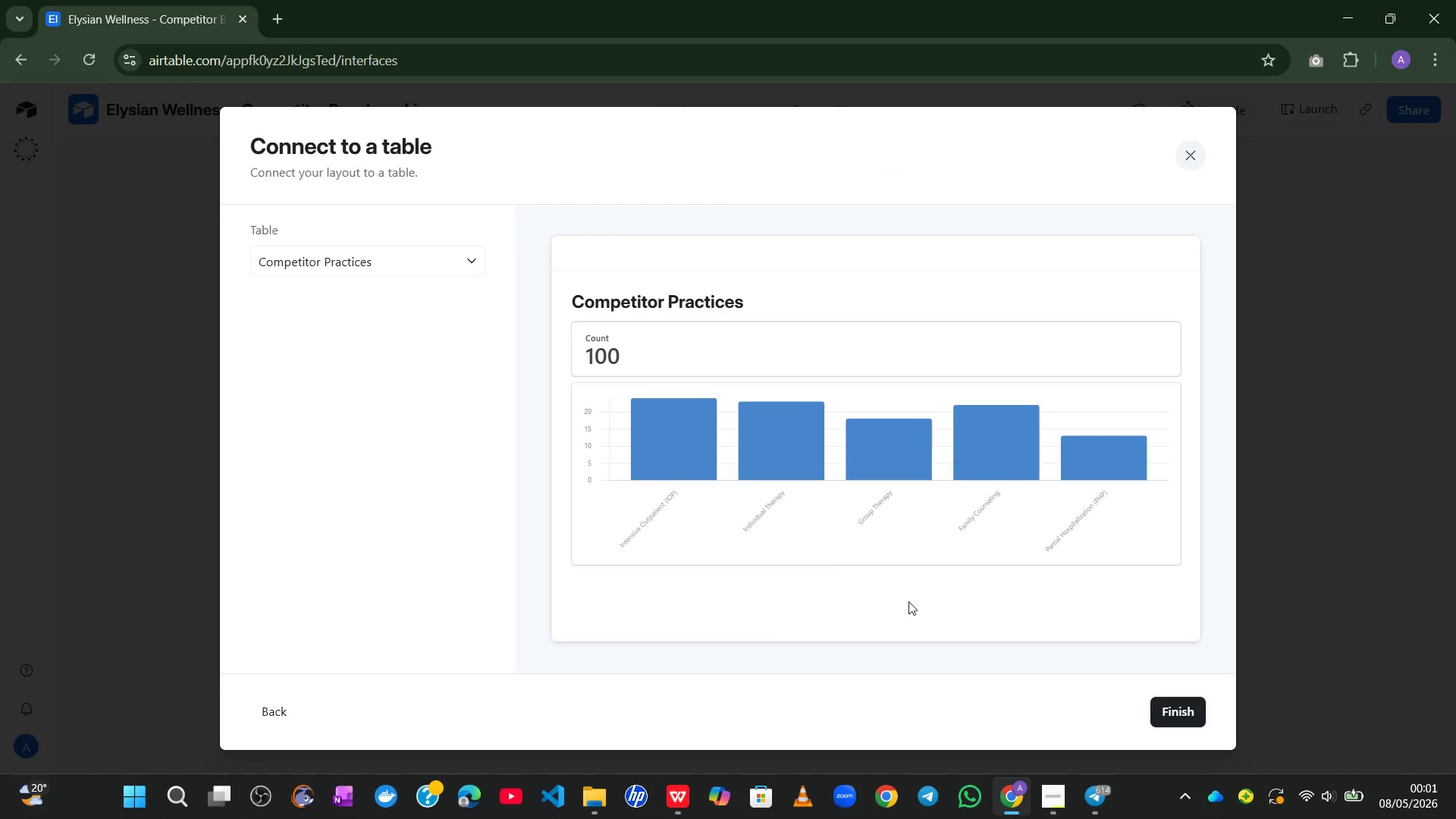 
left_click([1177, 706])
 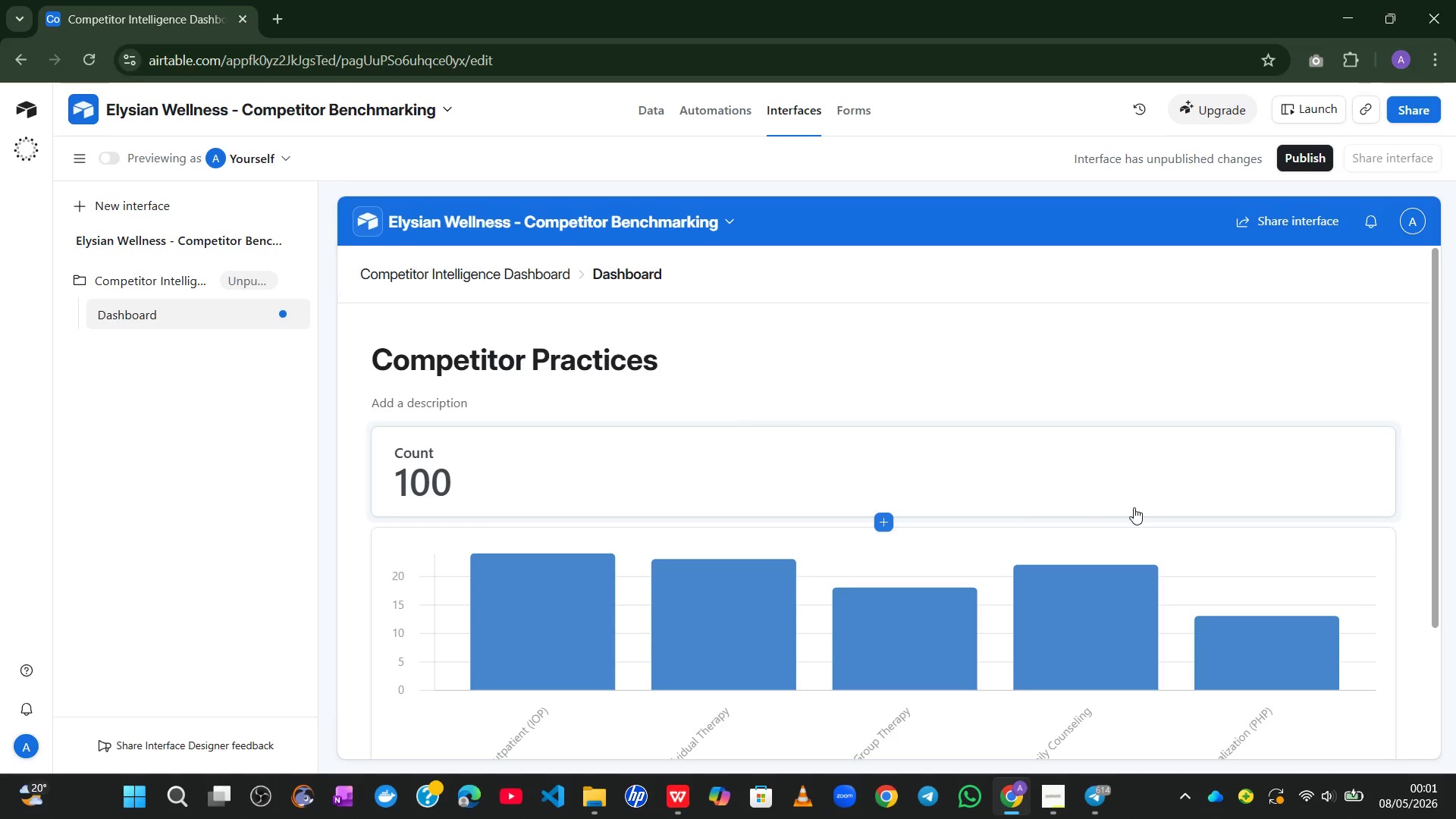 
wait(34.41)
 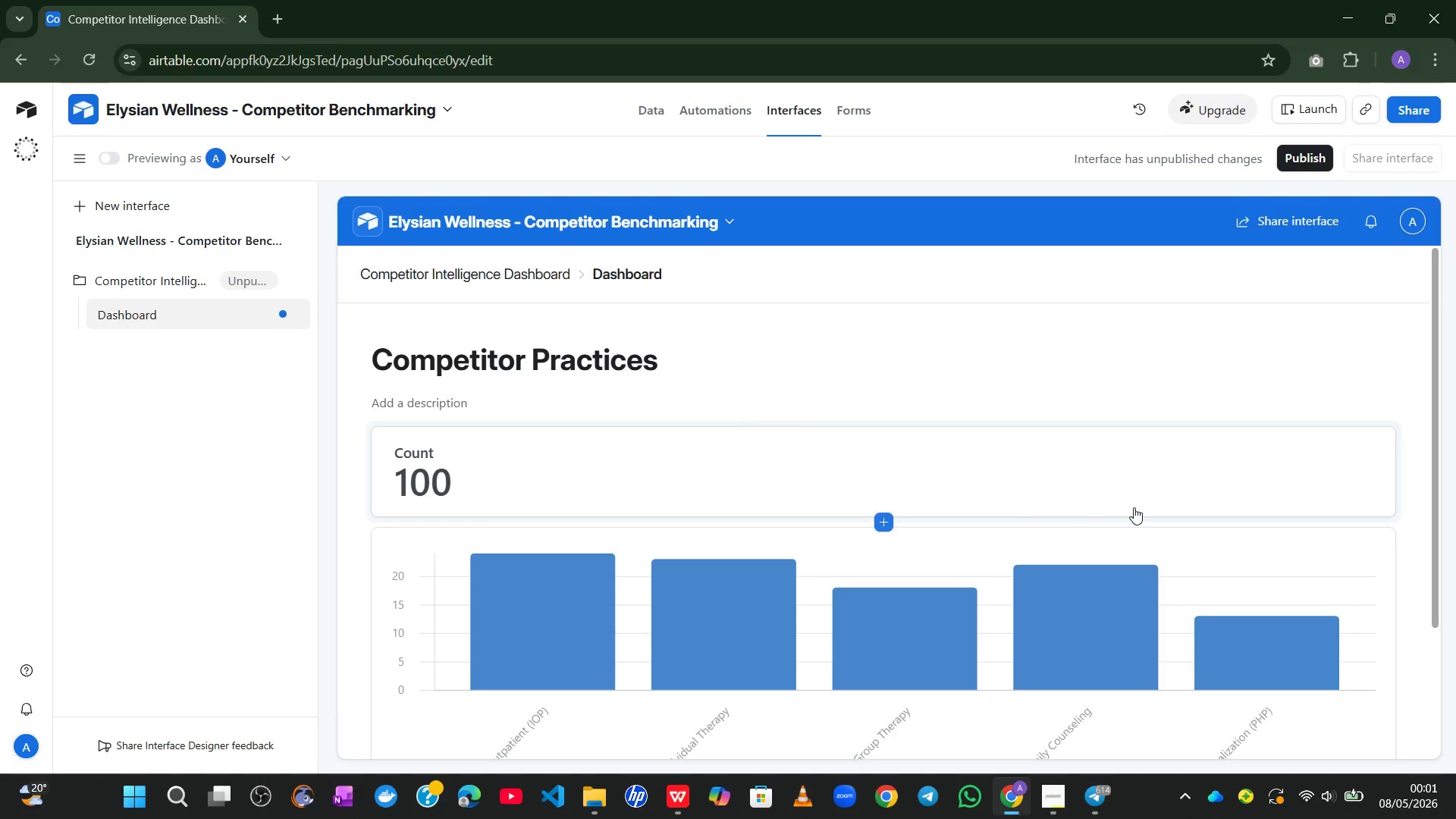 
left_click([887, 480])
 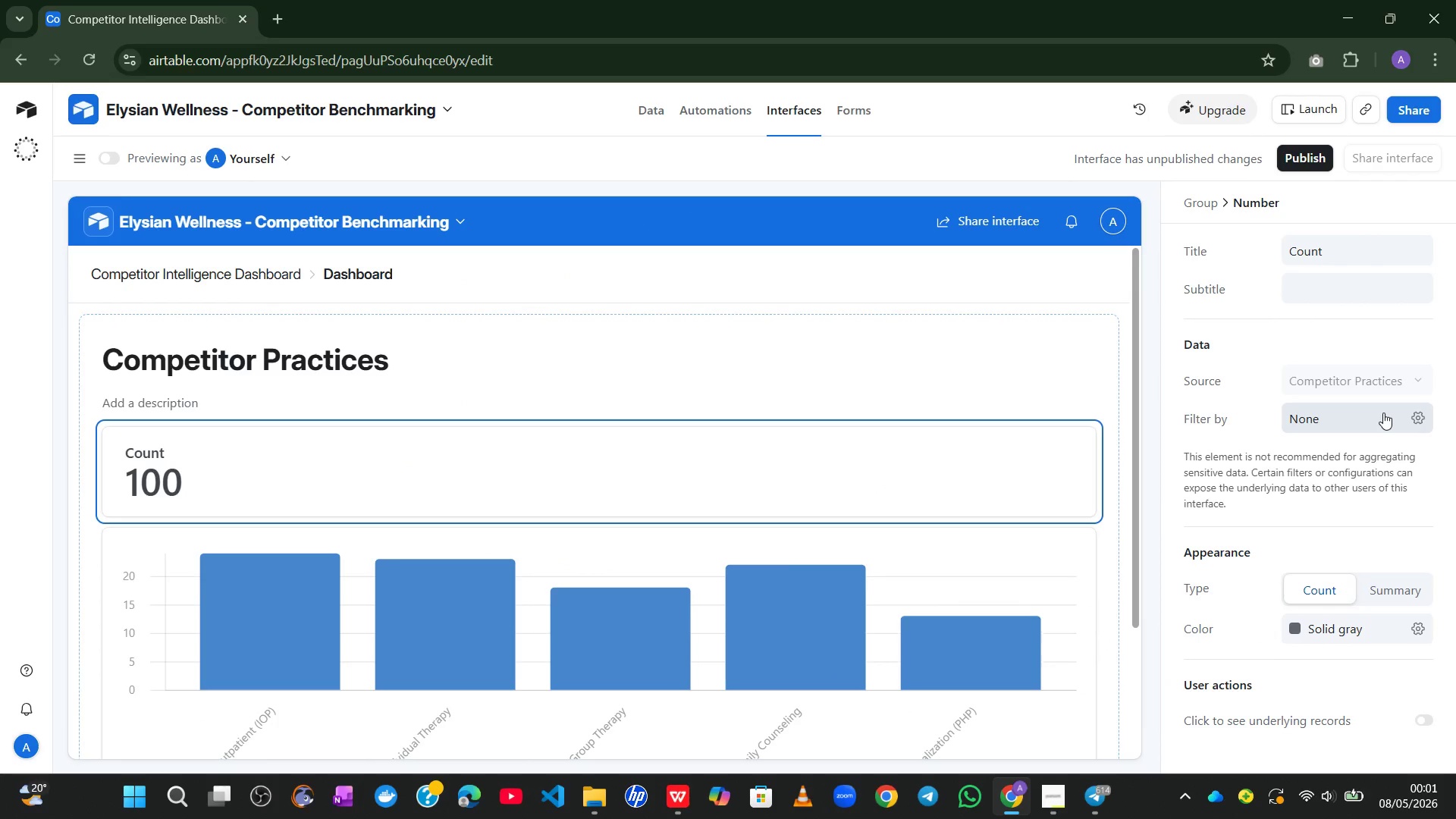 
wait(8.47)
 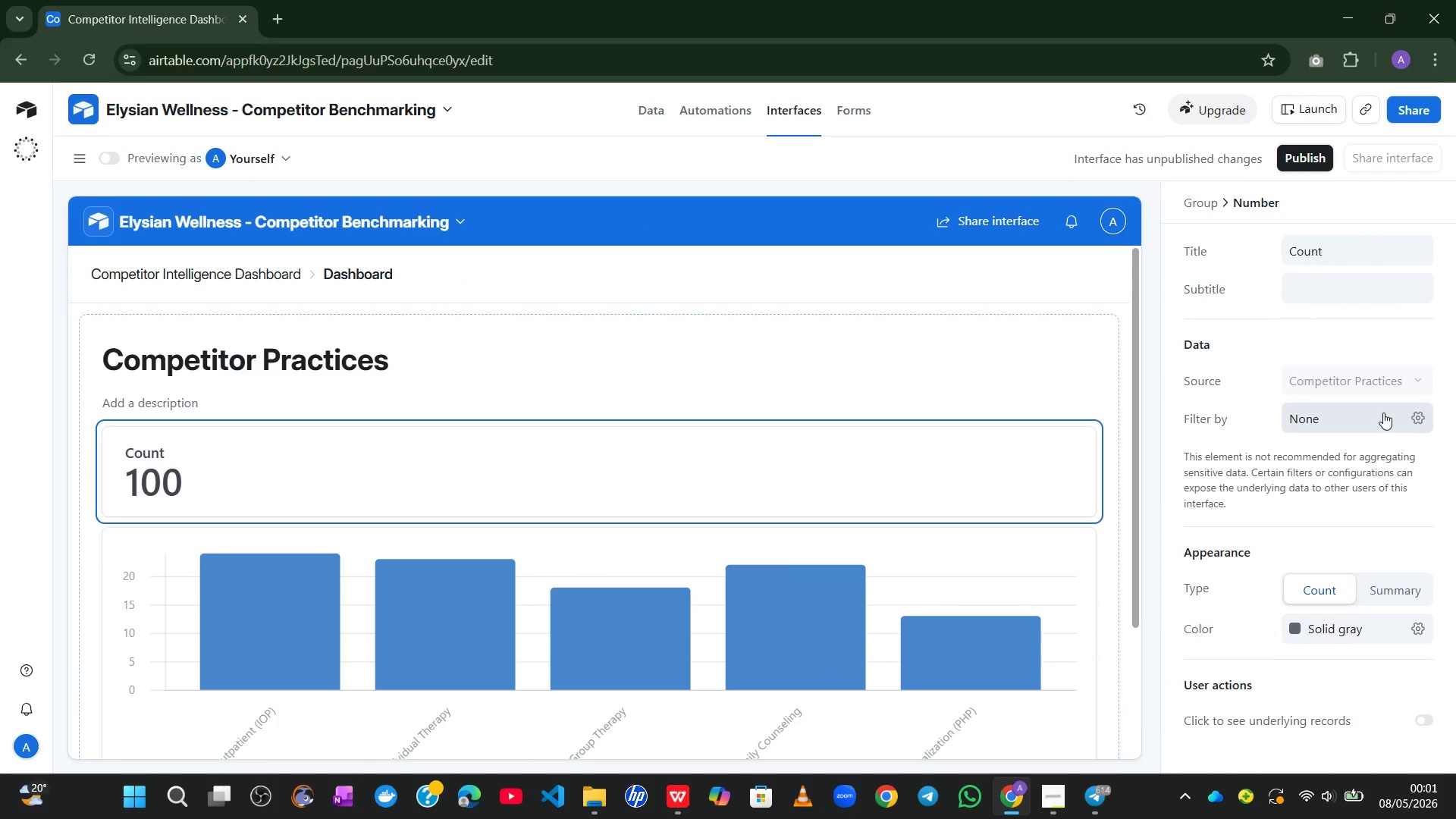 
left_click([1364, 265])
 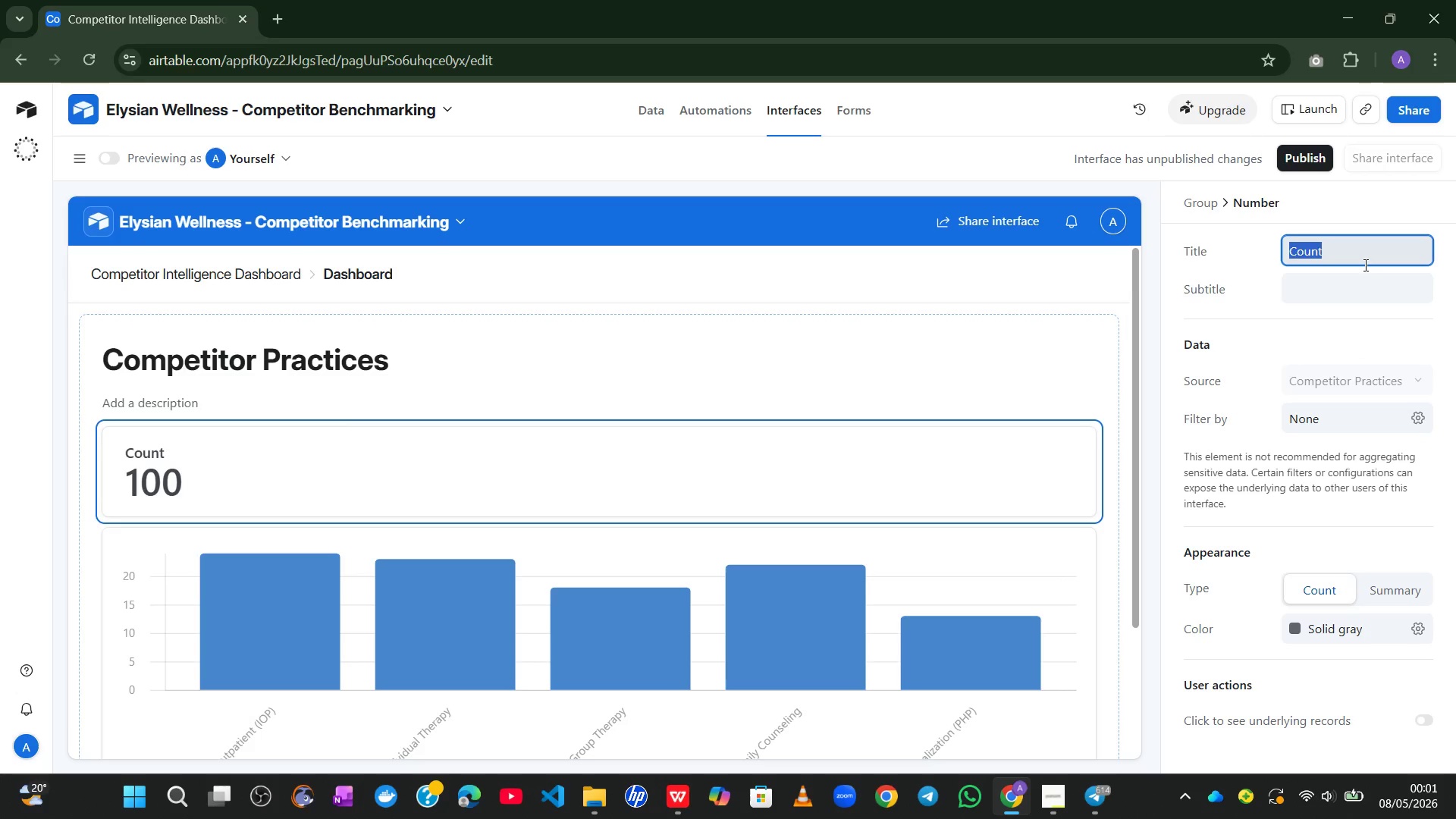 
wait(5.64)
 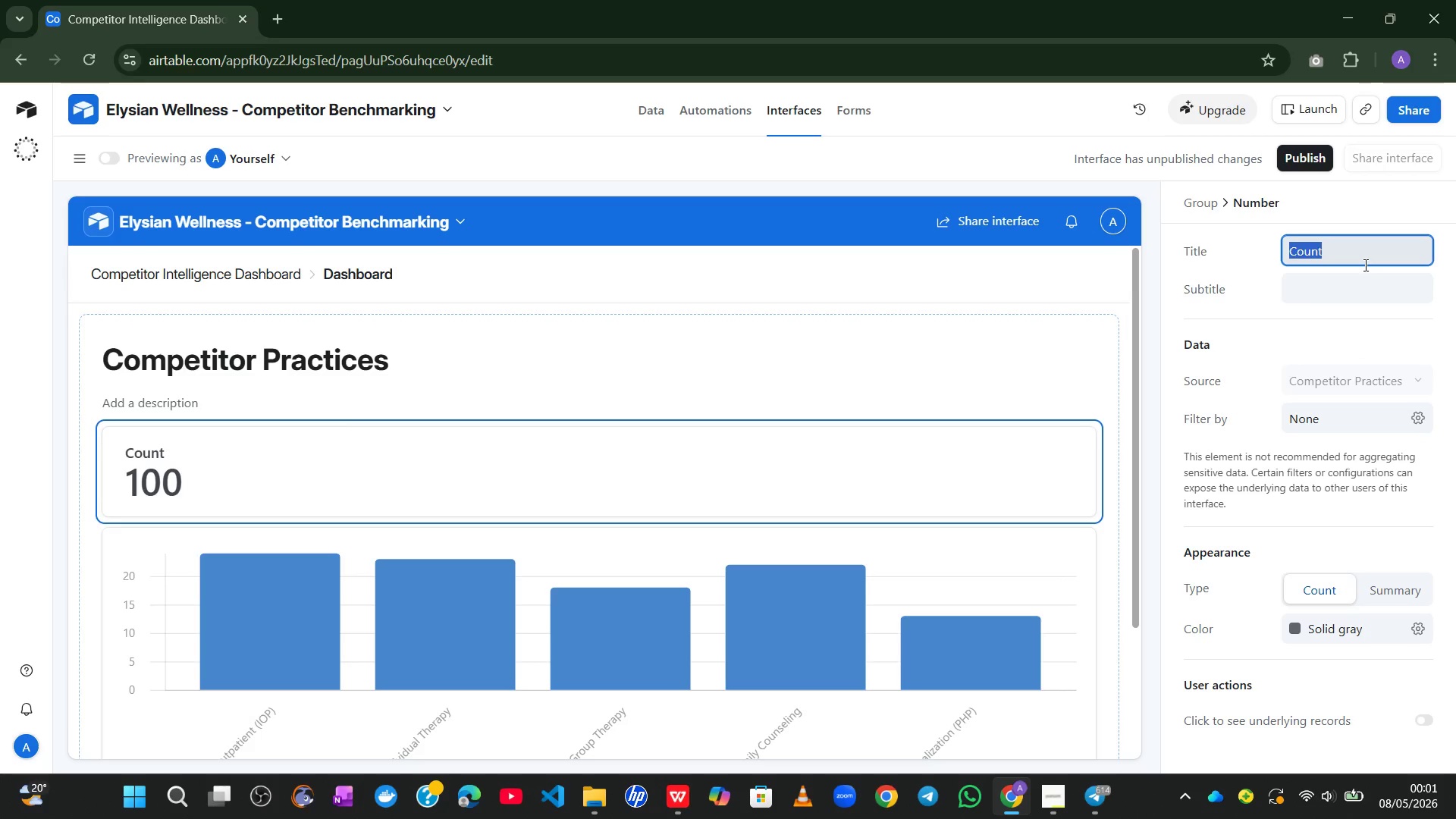 
type(AVg )
key(Backspace)
key(Backspace)
key(Backspace)
type(vg Market )
 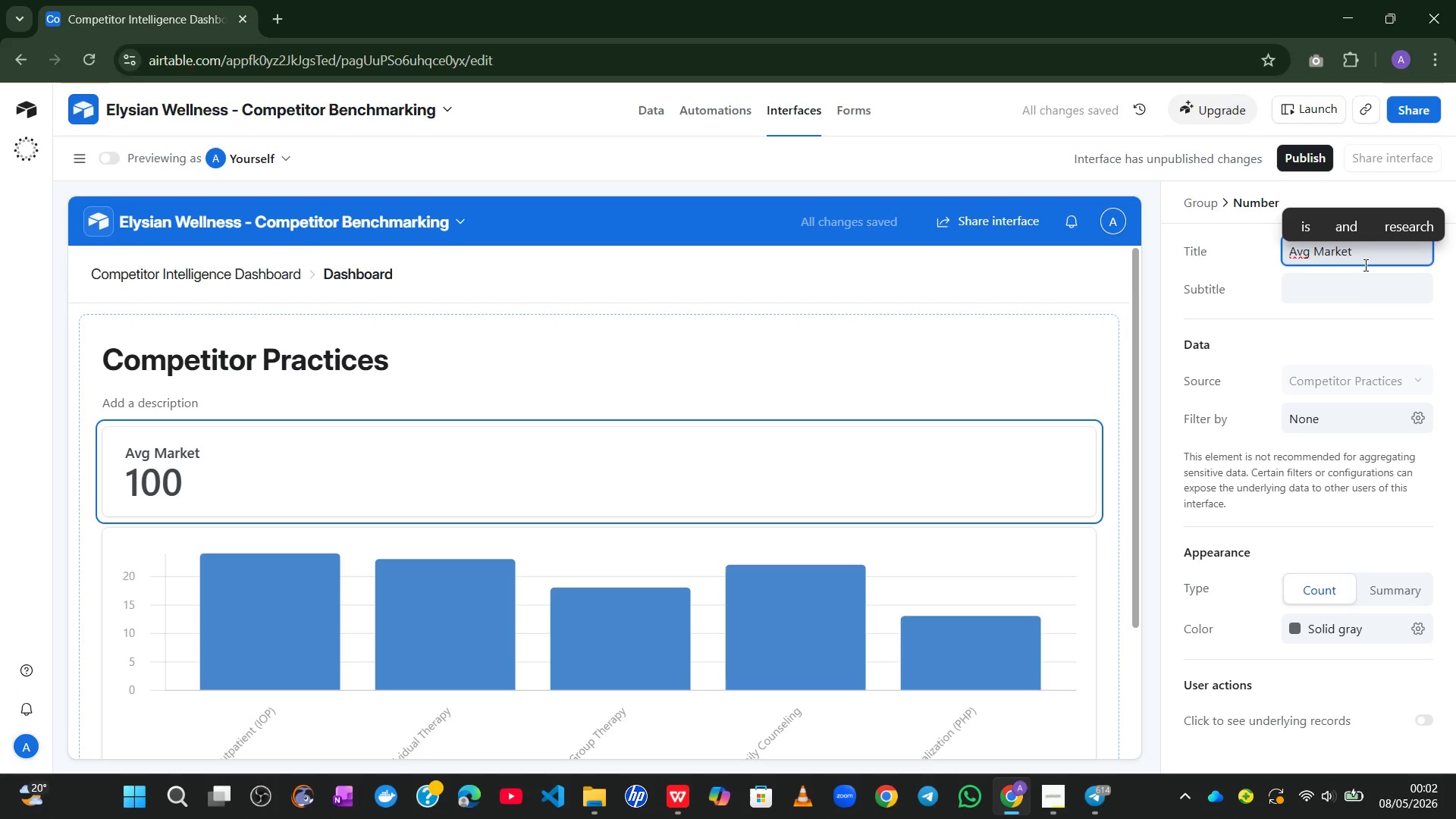 
wait(5.62)
 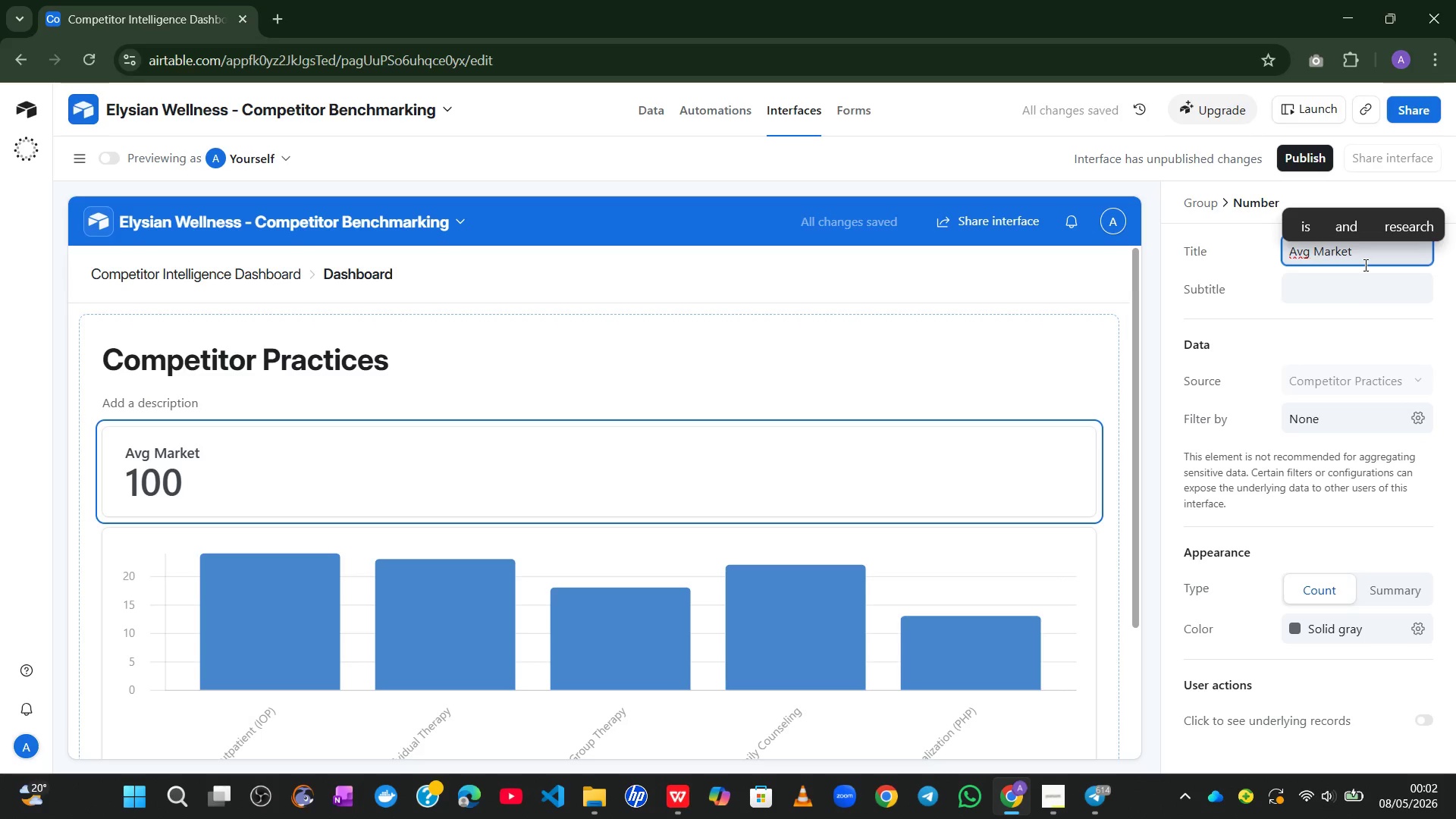 
type(Rate Per Session)
 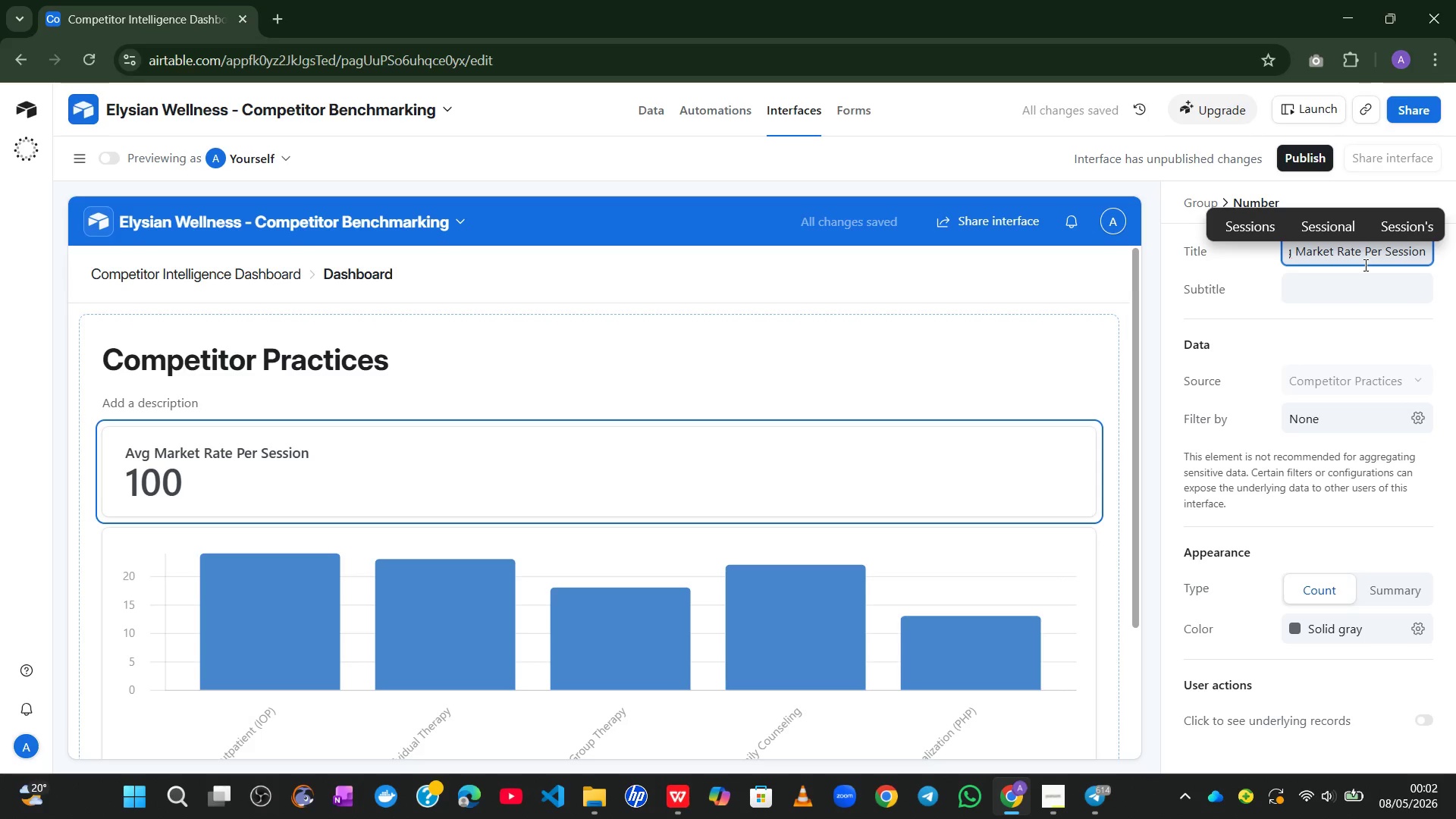 
wait(10.06)
 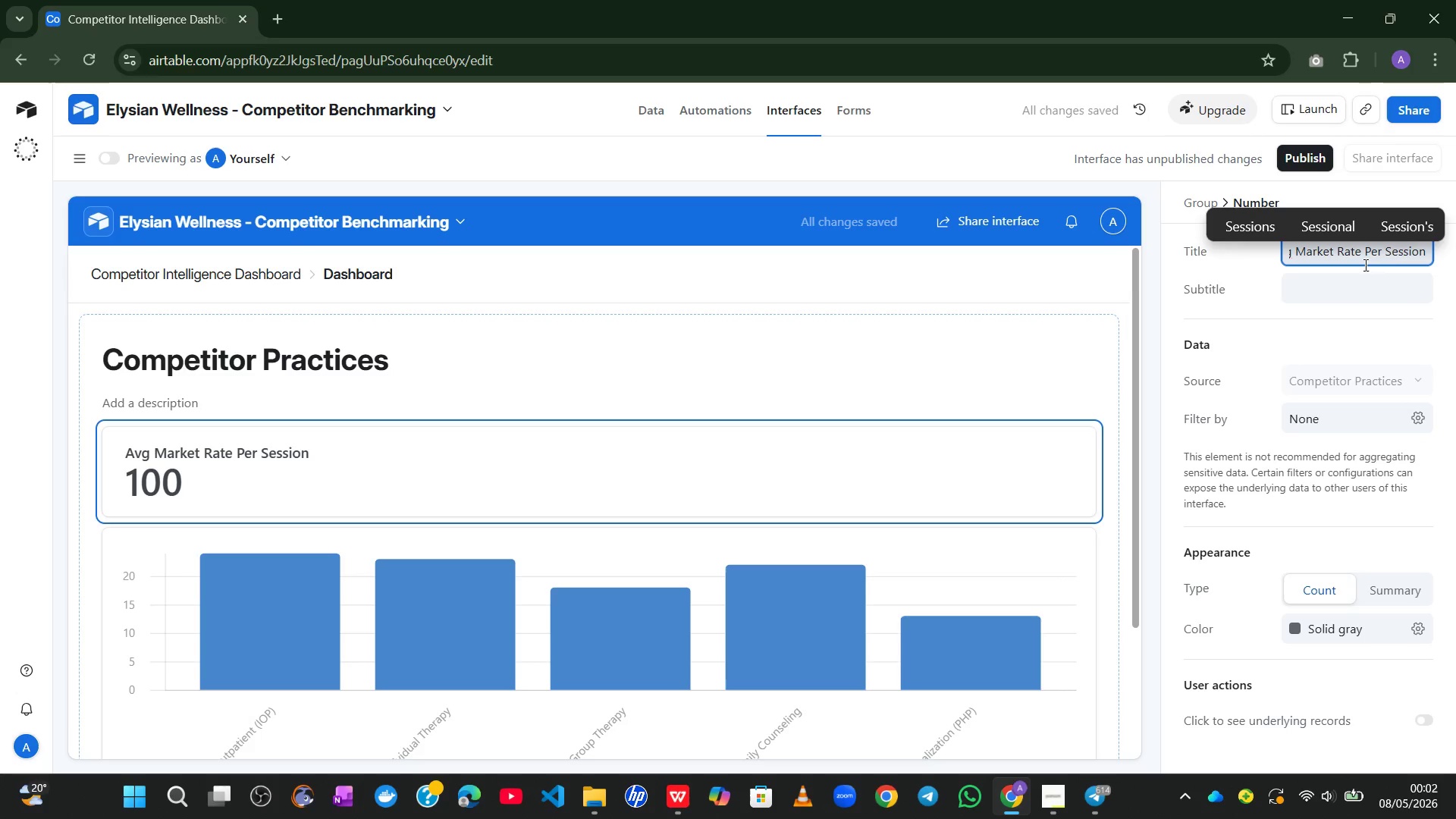 
left_click([1395, 595])
 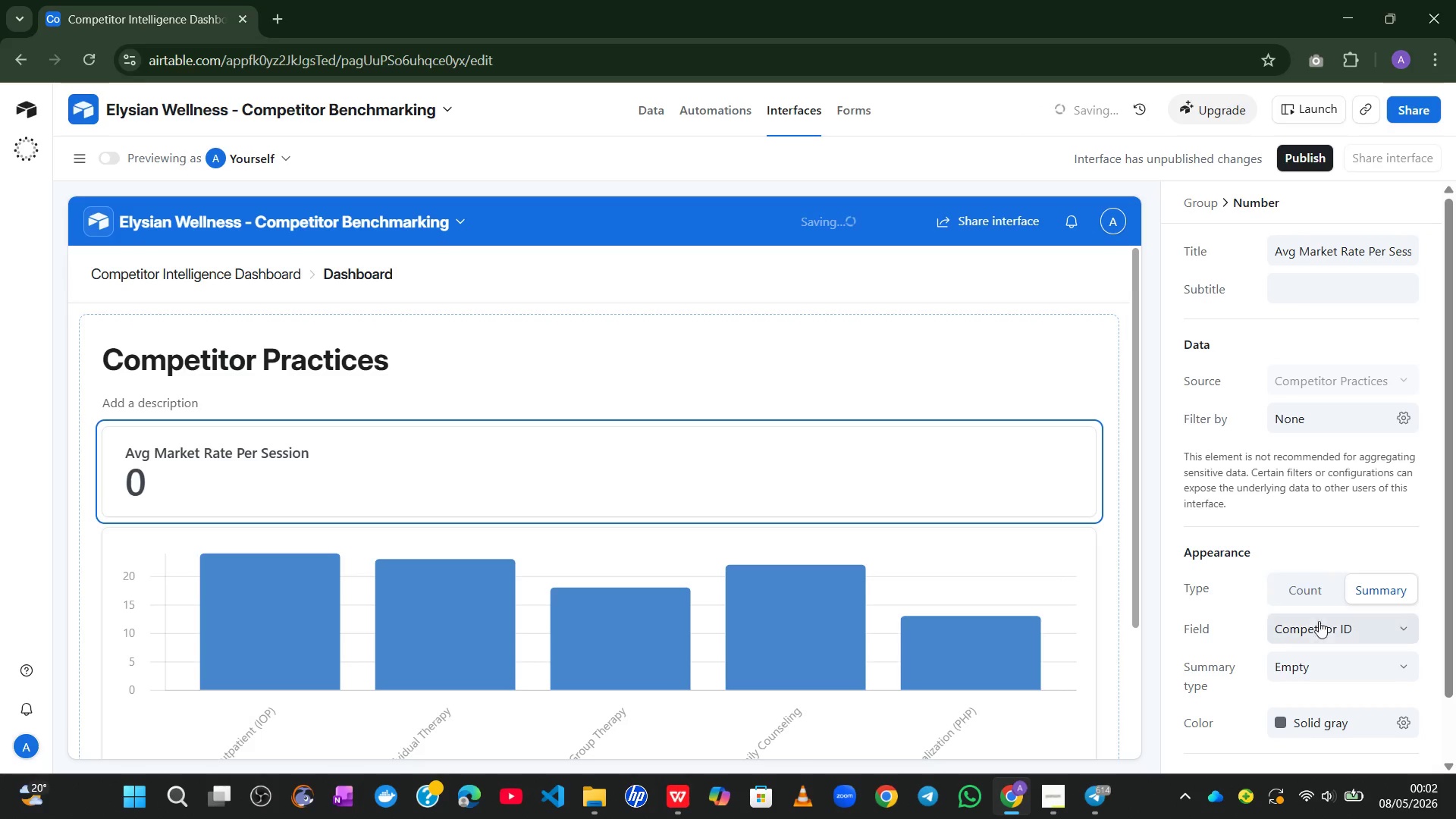 
left_click([1324, 626])
 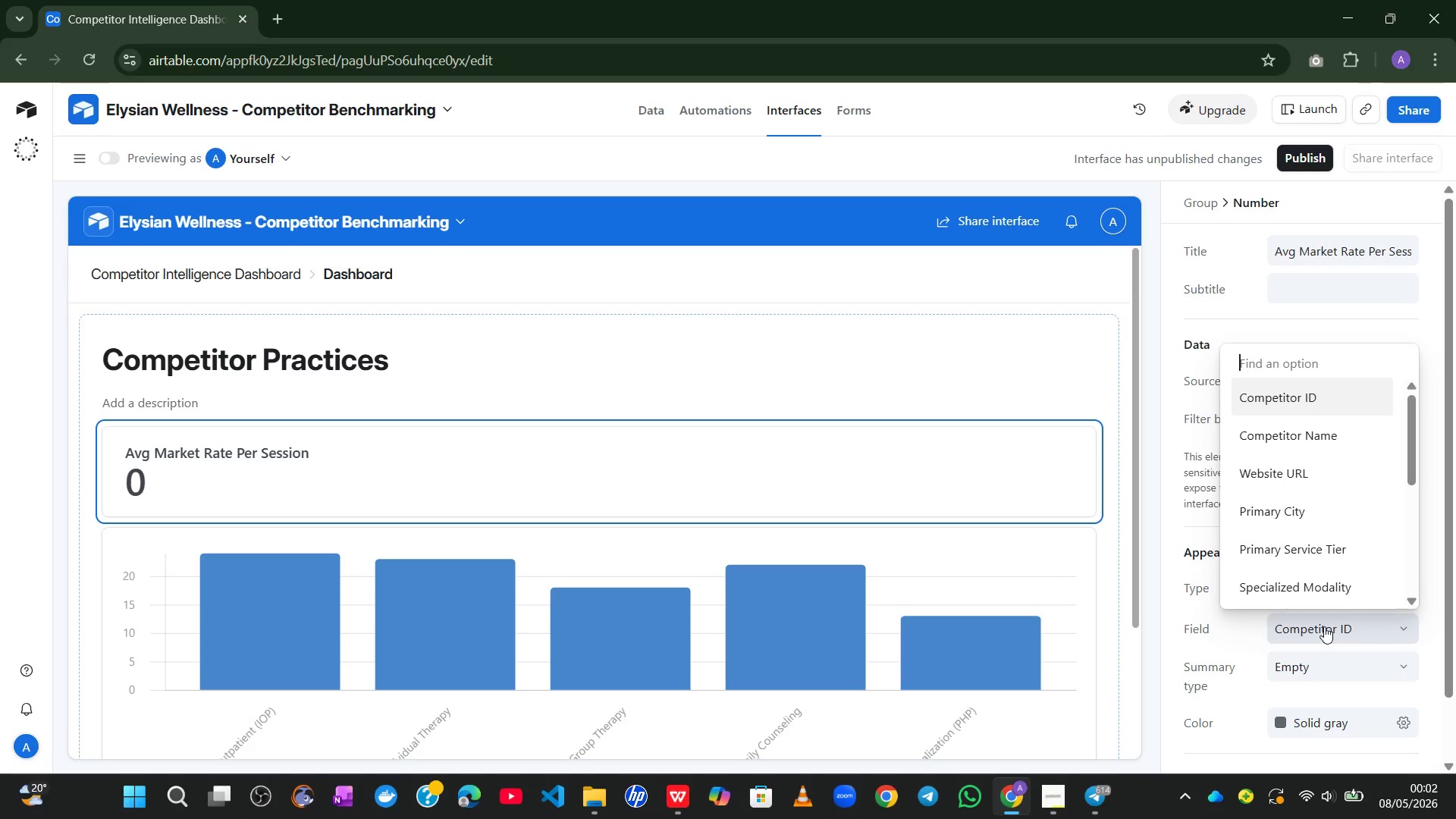 
wait(11.95)
 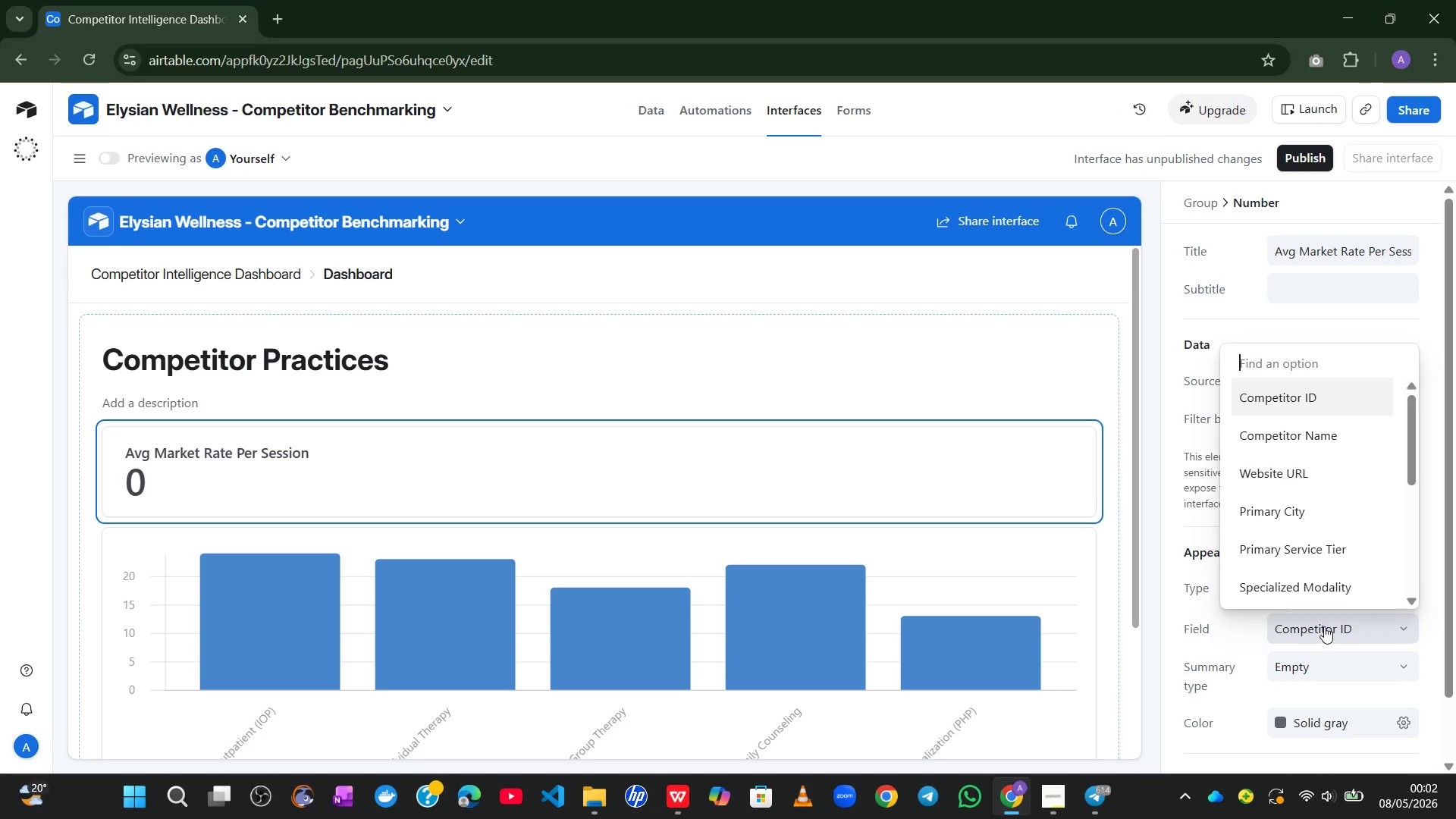 
left_click([1360, 566])
 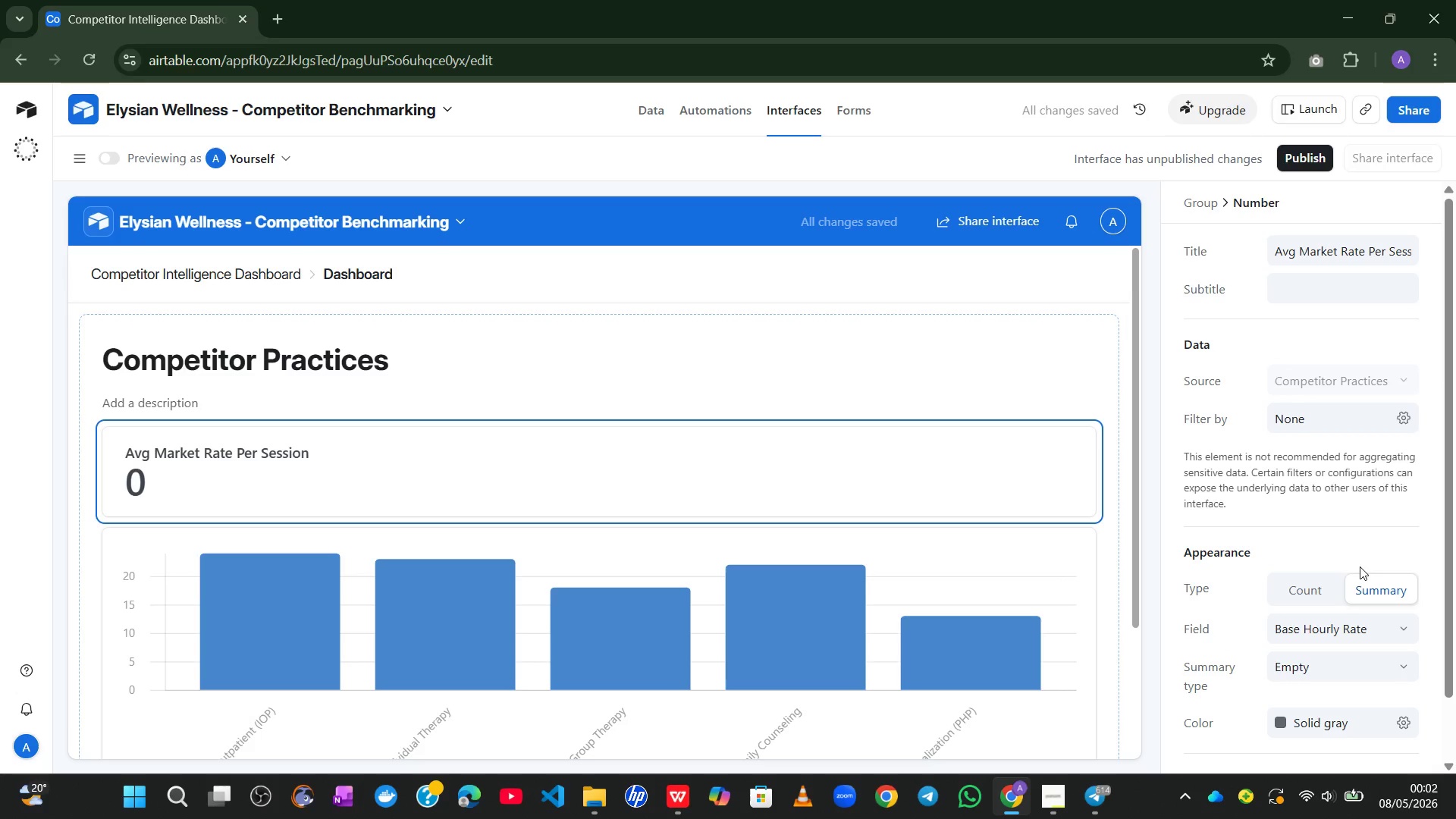 
wait(5.41)
 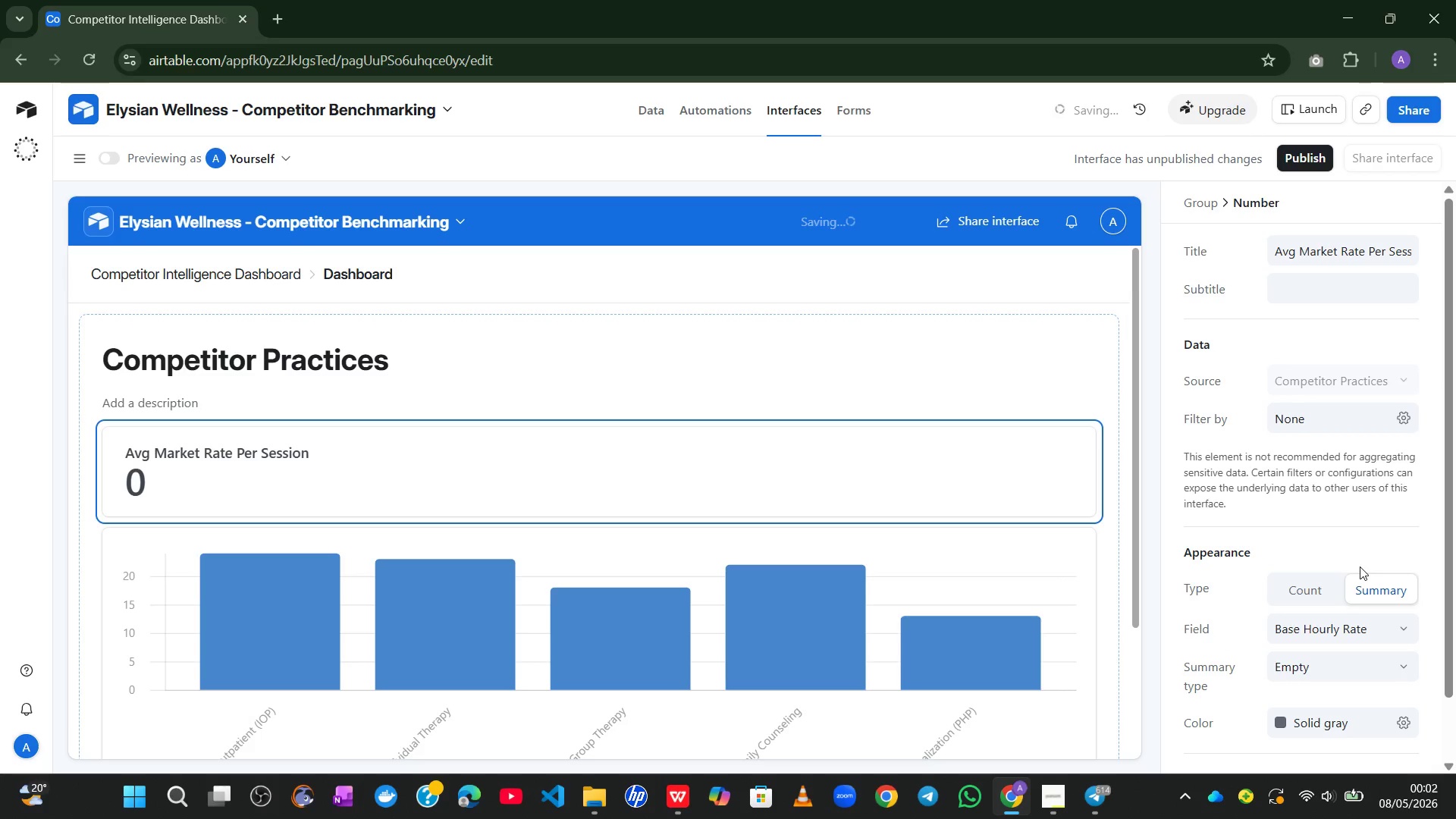 
left_click([1371, 664])
 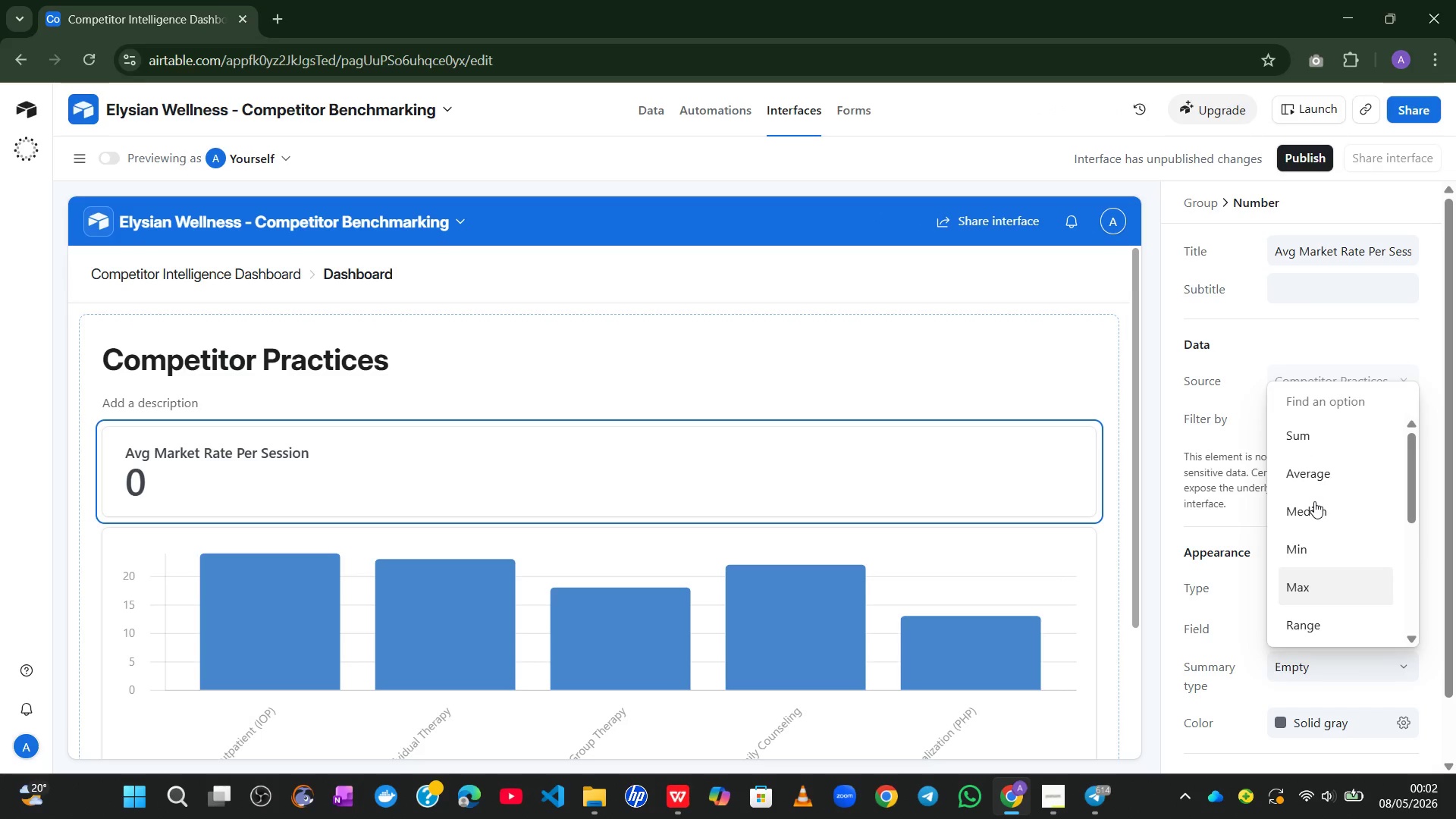 
left_click([1319, 482])
 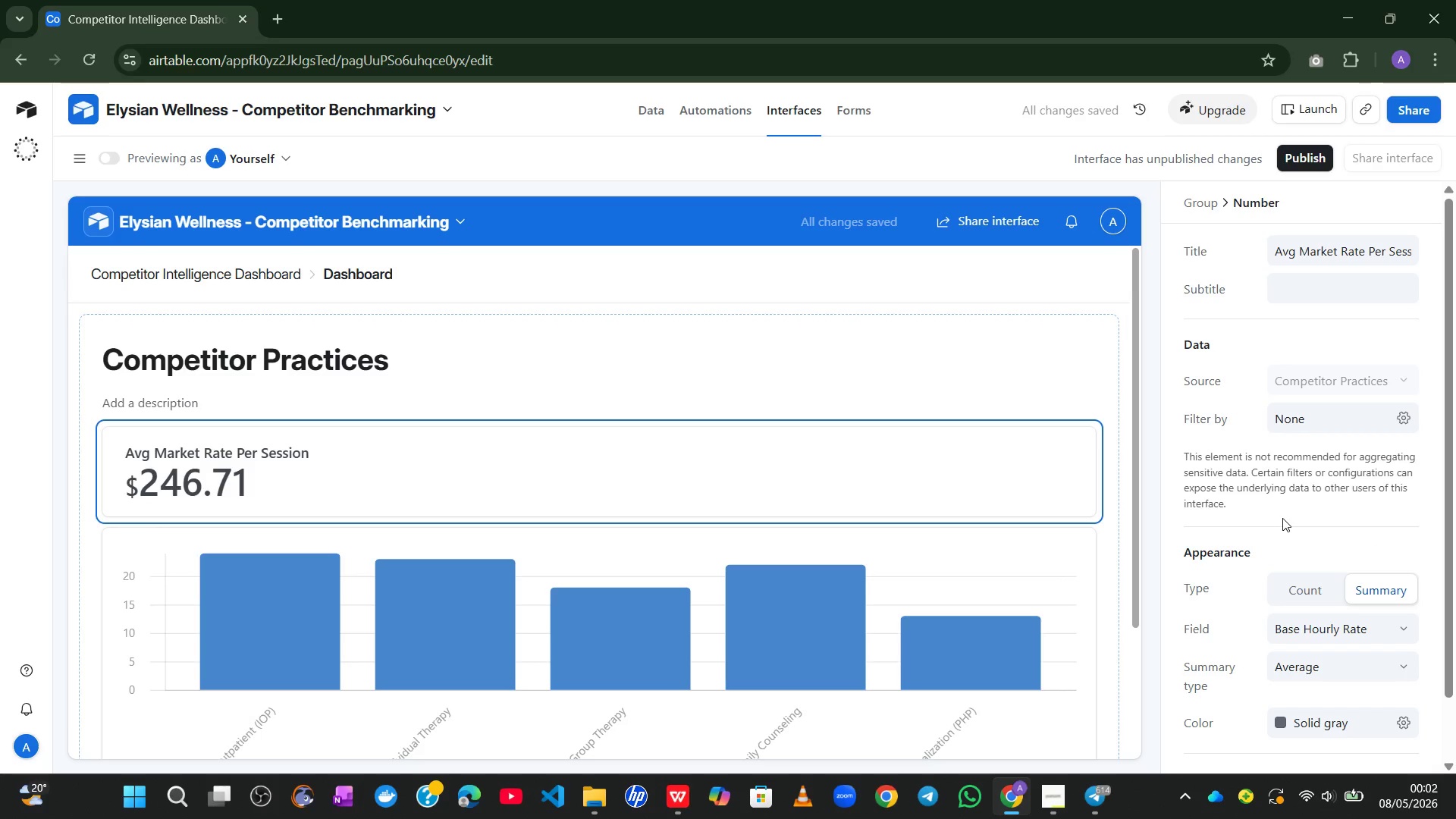 
wait(7.11)
 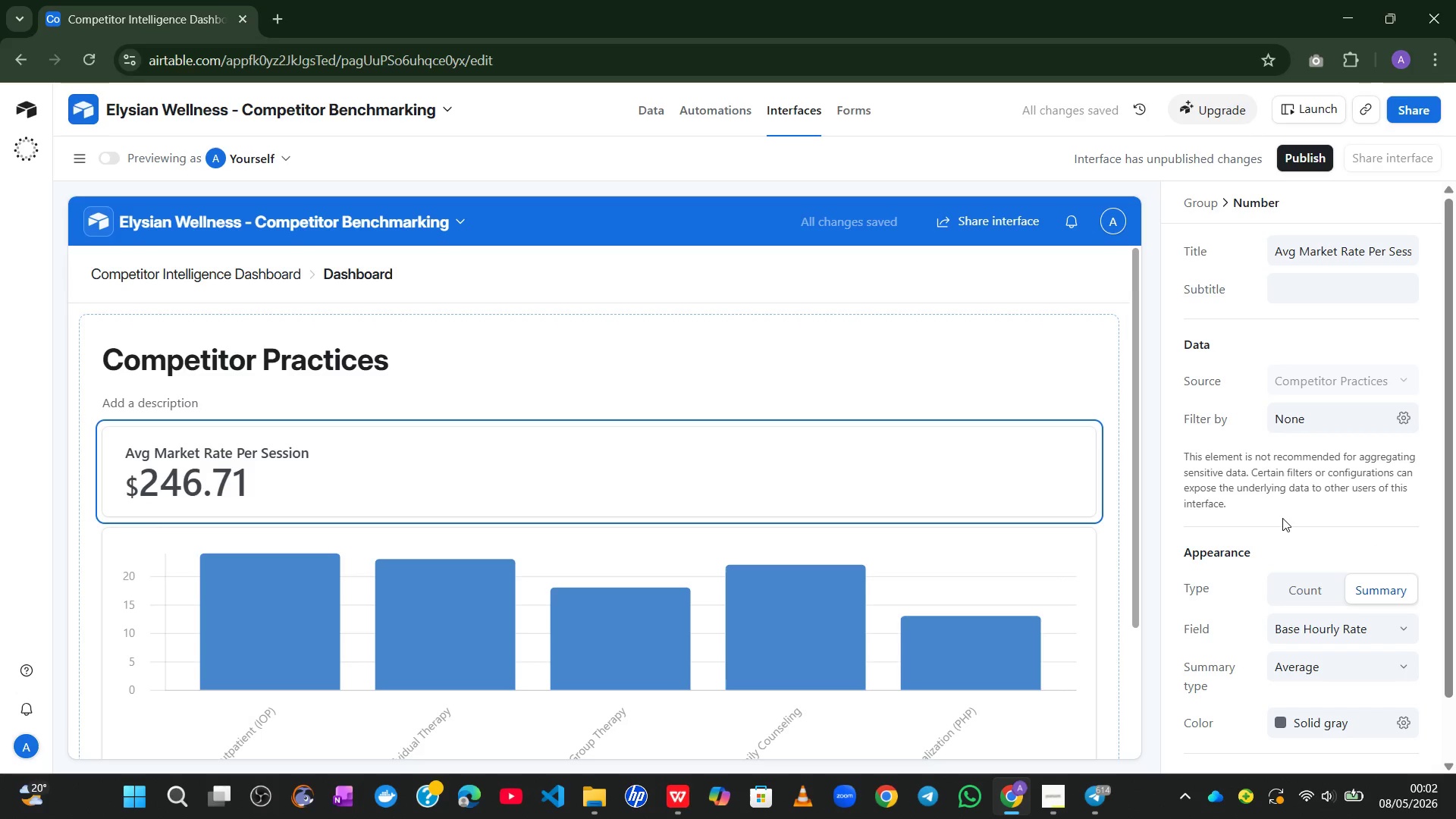 
left_click([1101, 469])
 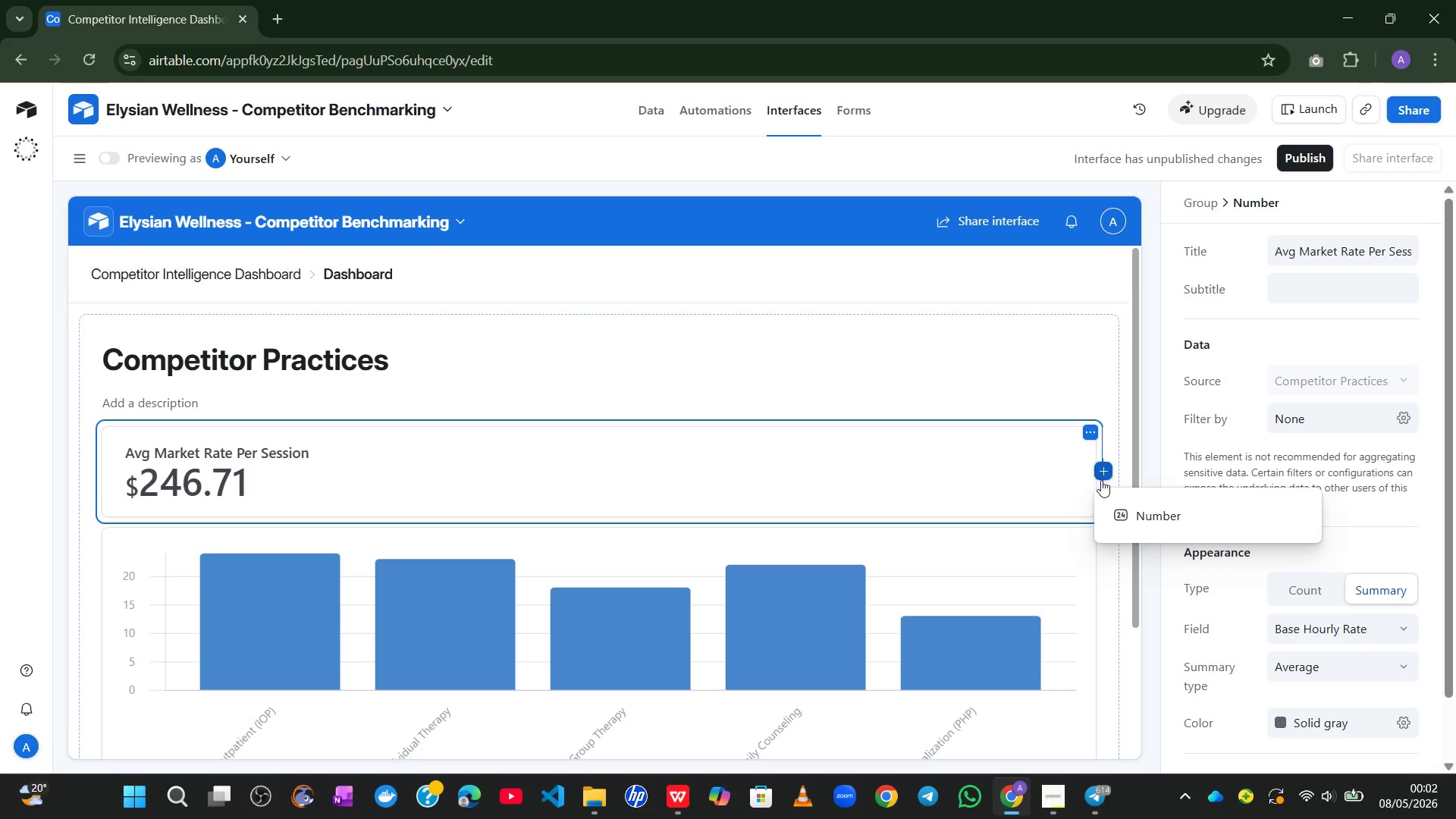 
left_click([1128, 510])
 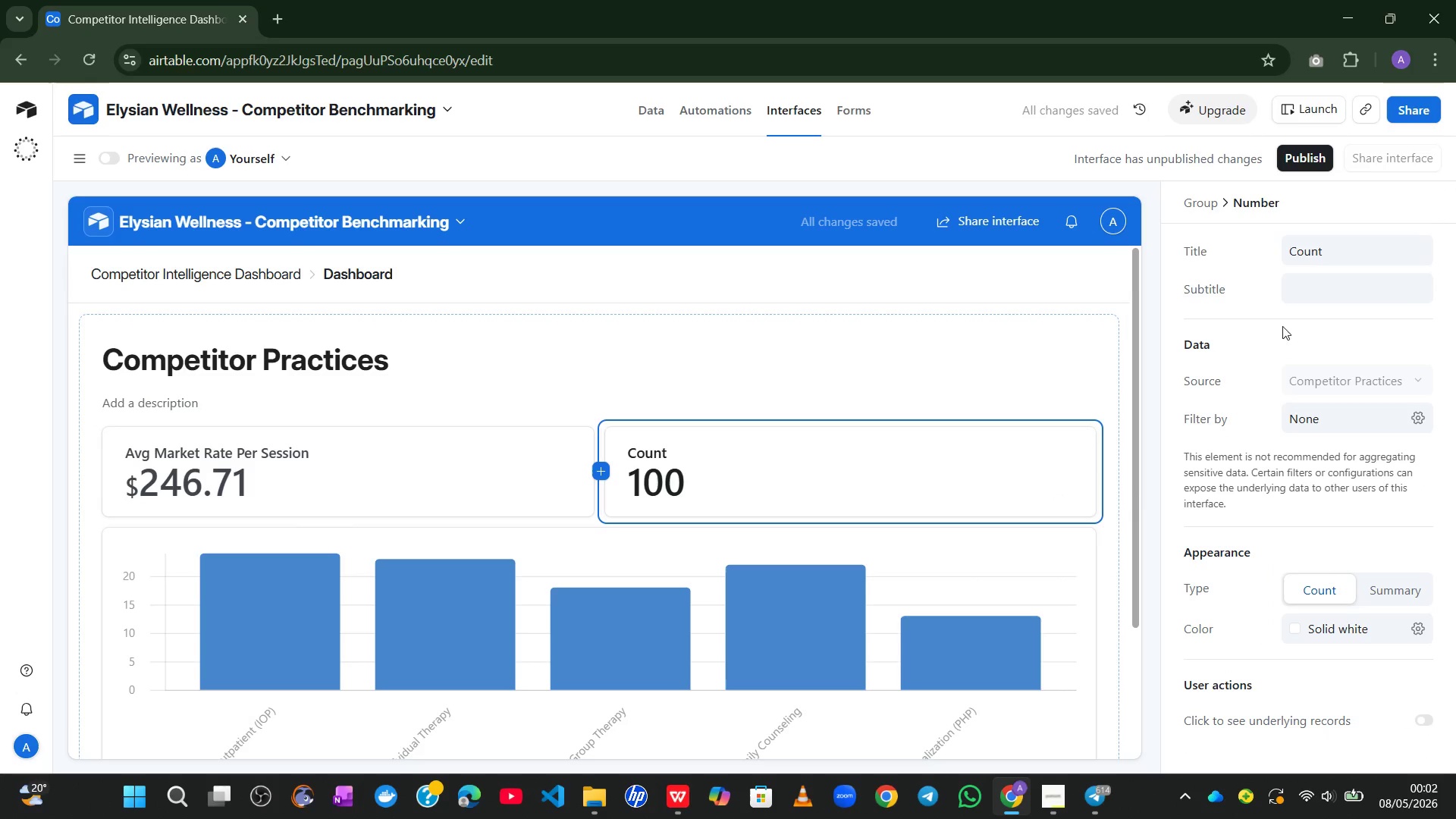 
left_click([1306, 243])
 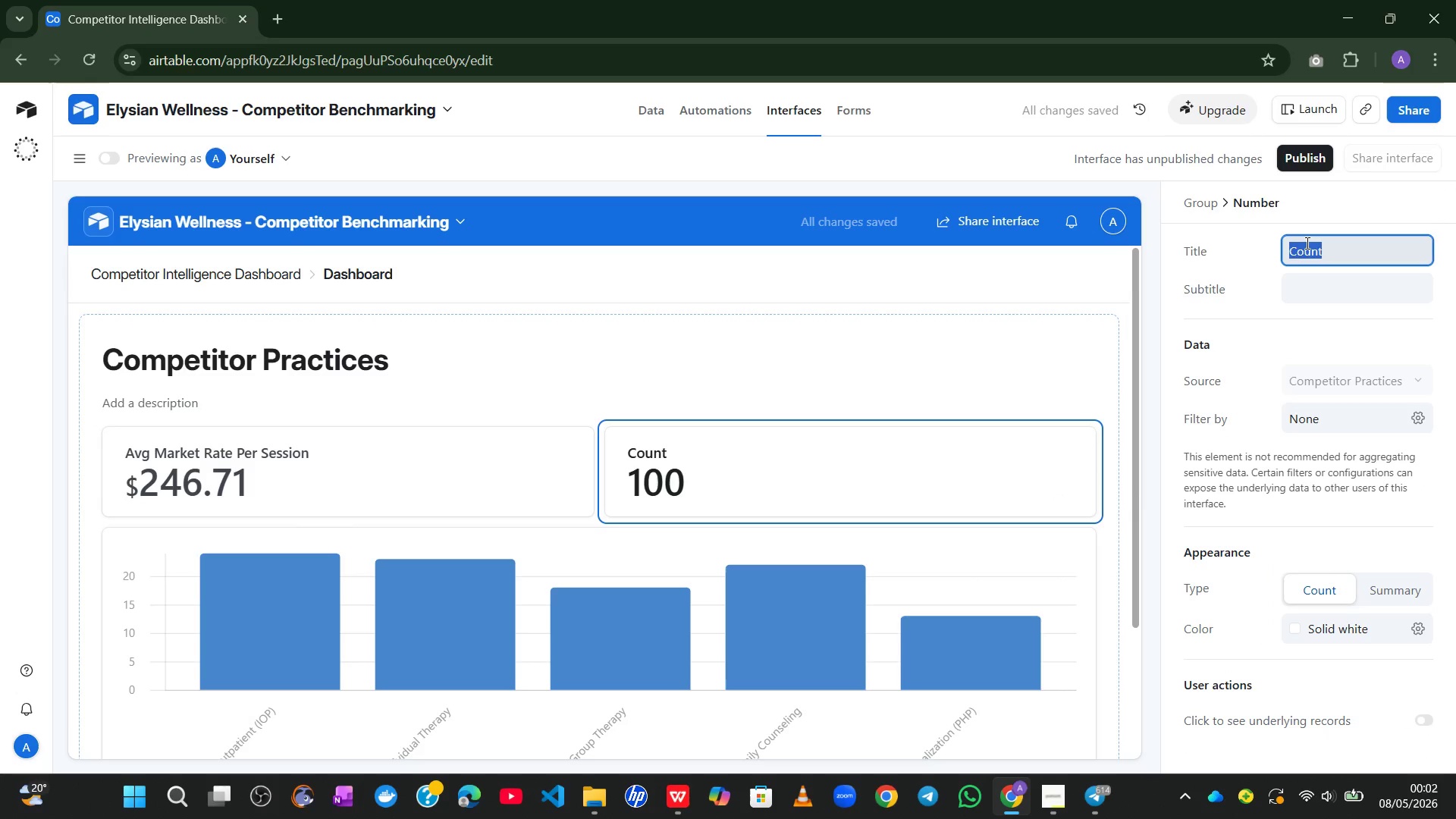 
type(Marj)
key(Backspace)
type(ket Opportunity Score)
 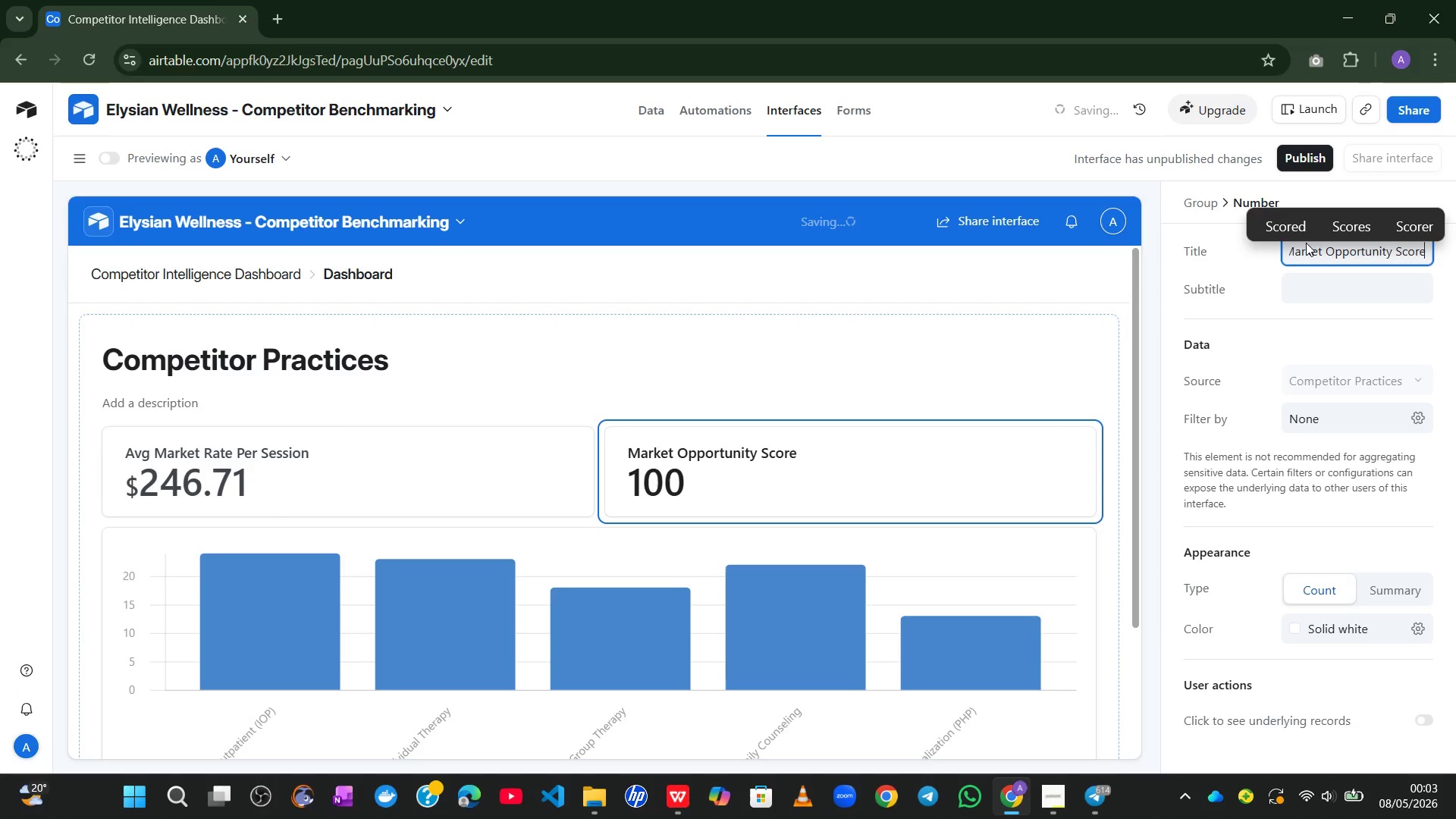 
wait(14.52)
 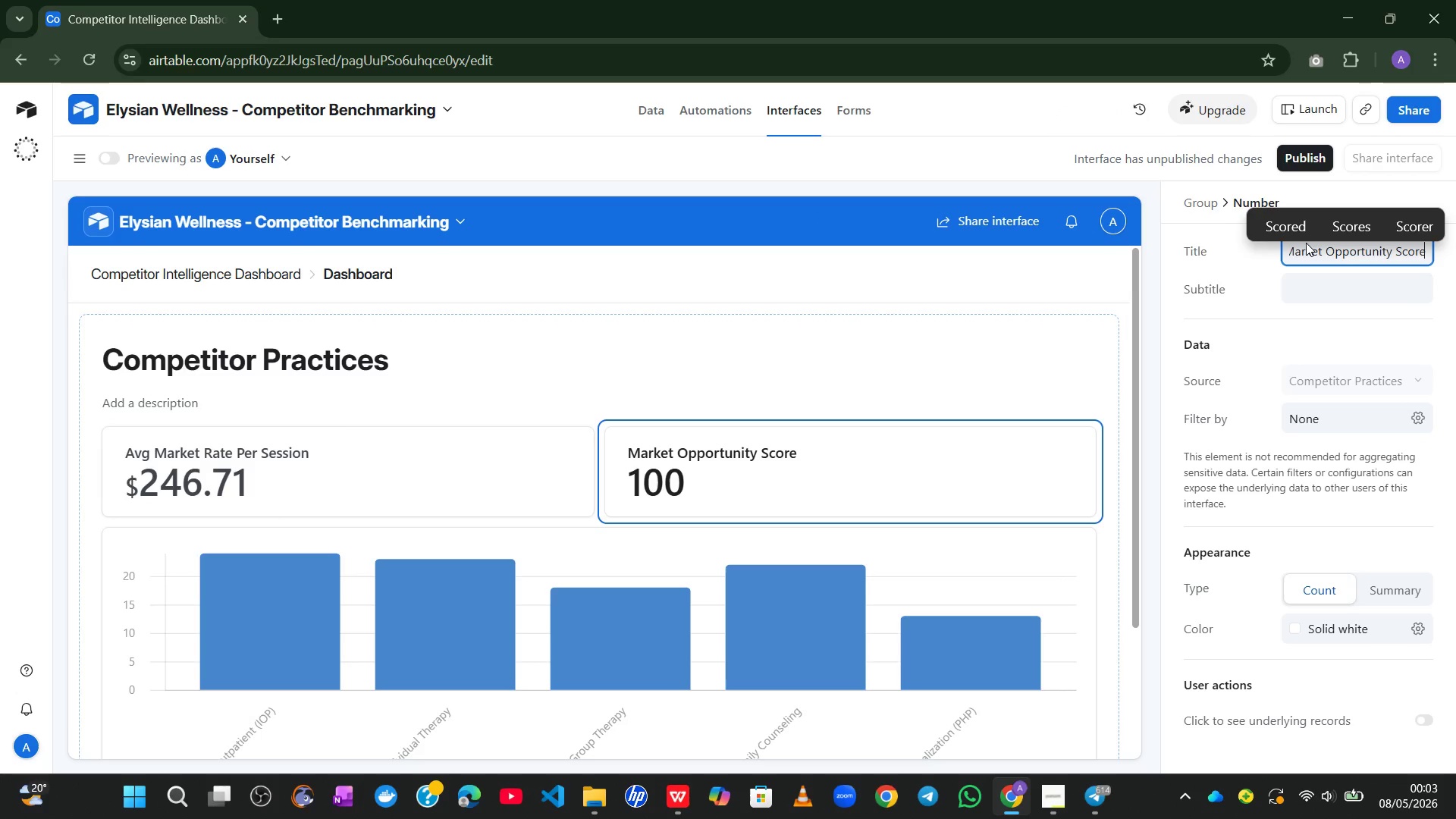 
left_click([1308, 253])
 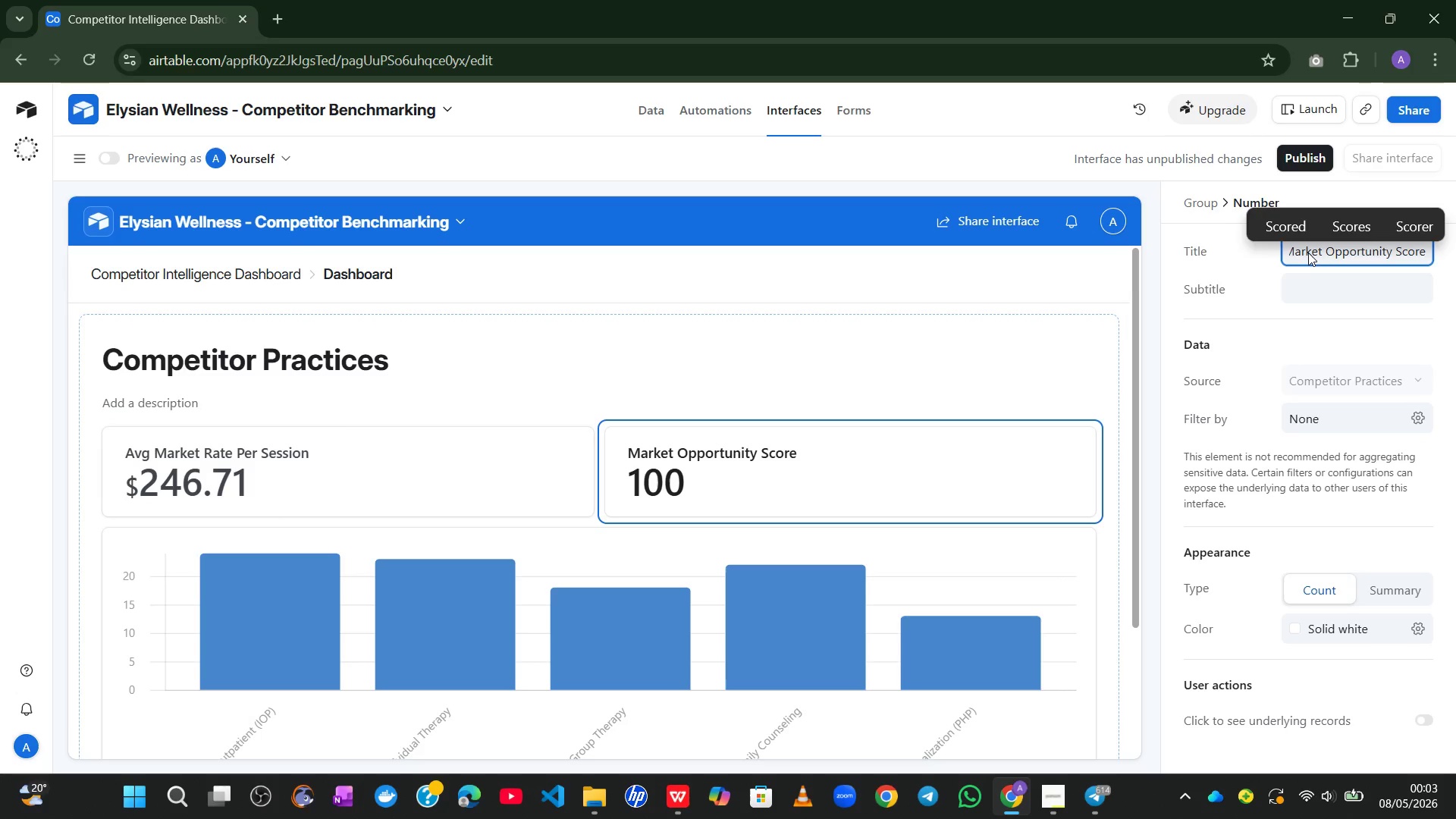 
hold_key(key=ArrowLeft, duration=0.91)
 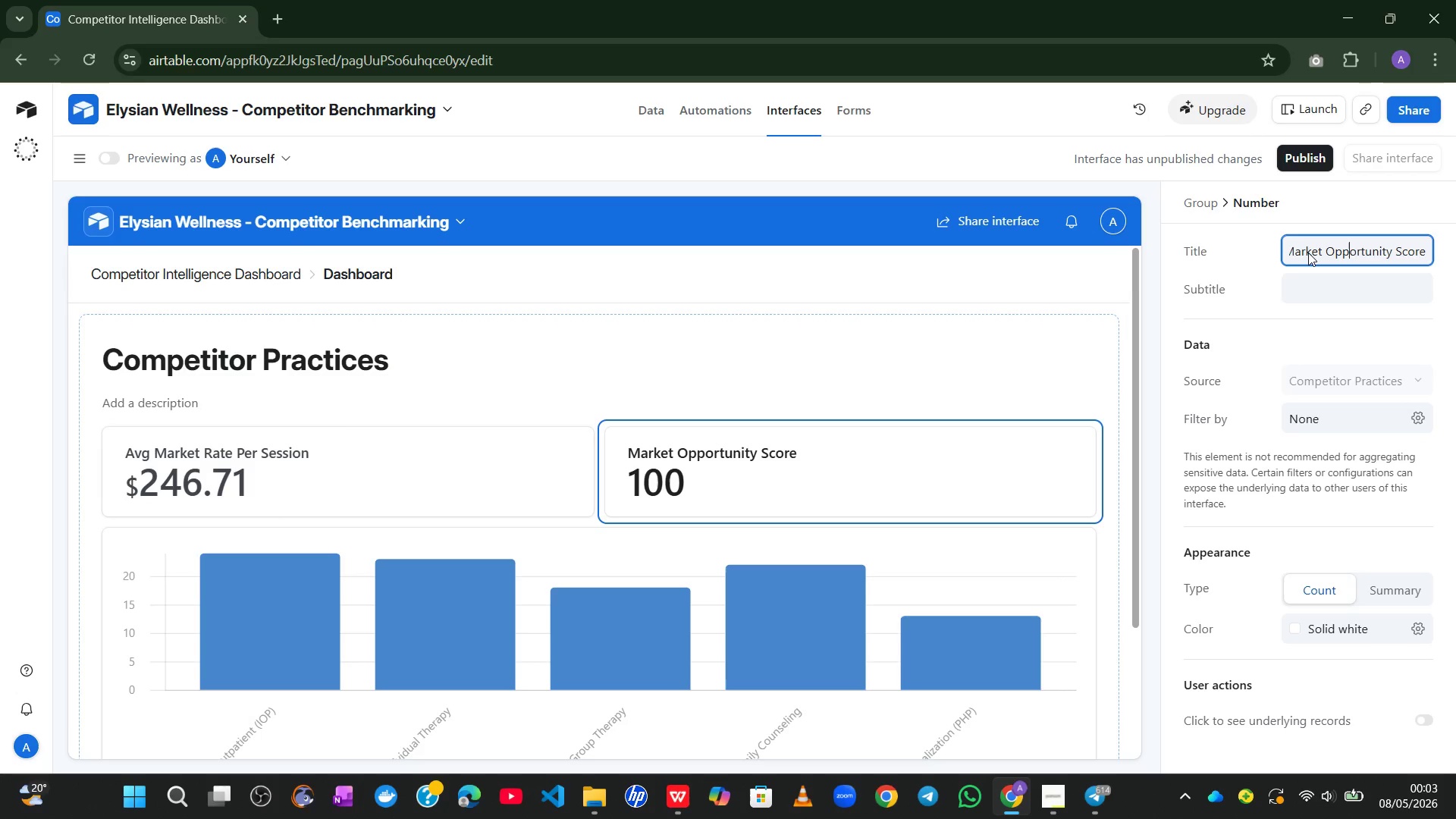 
hold_key(key=ArrowLeft, duration=0.59)
 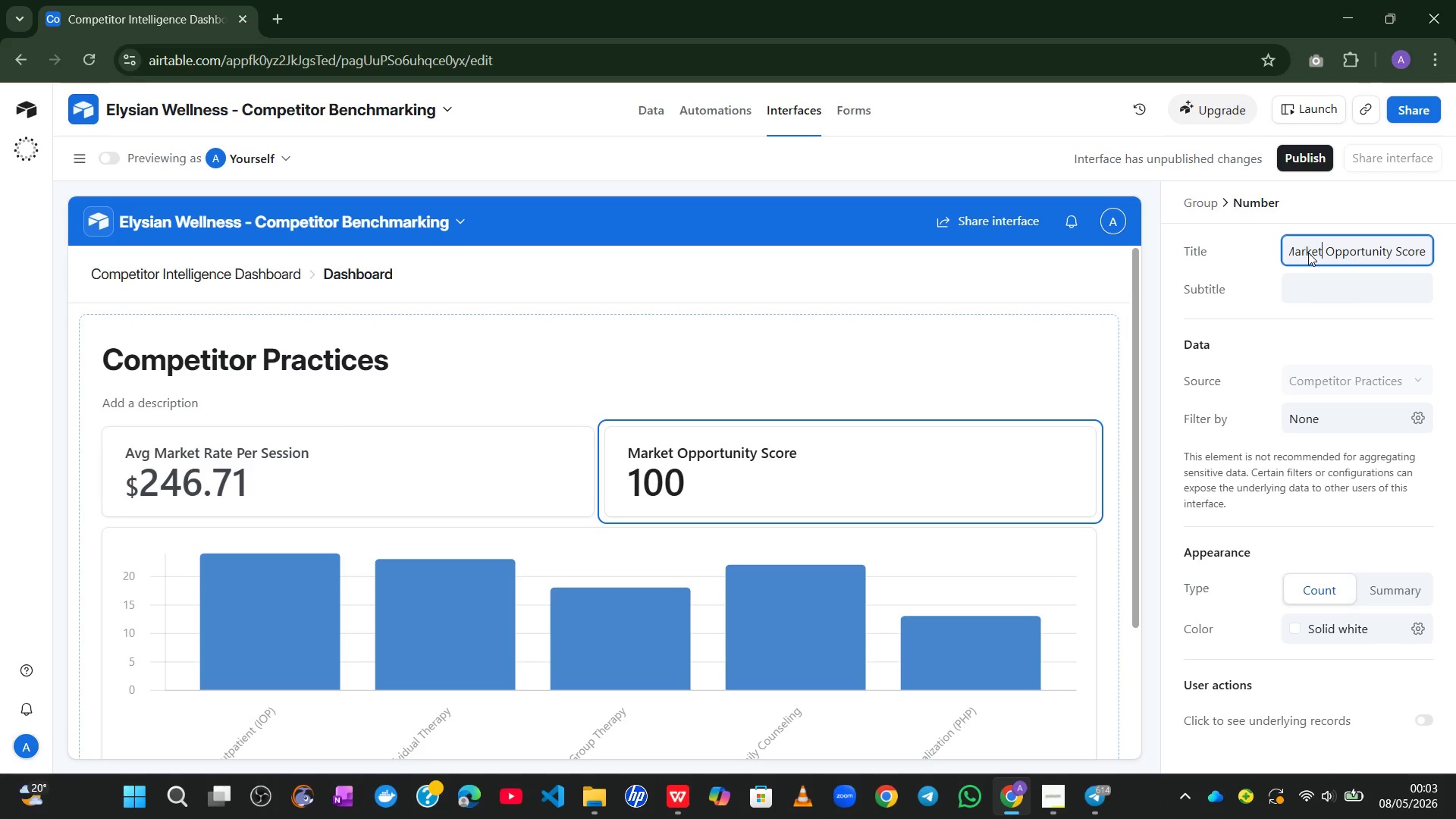 
key(ArrowLeft)
 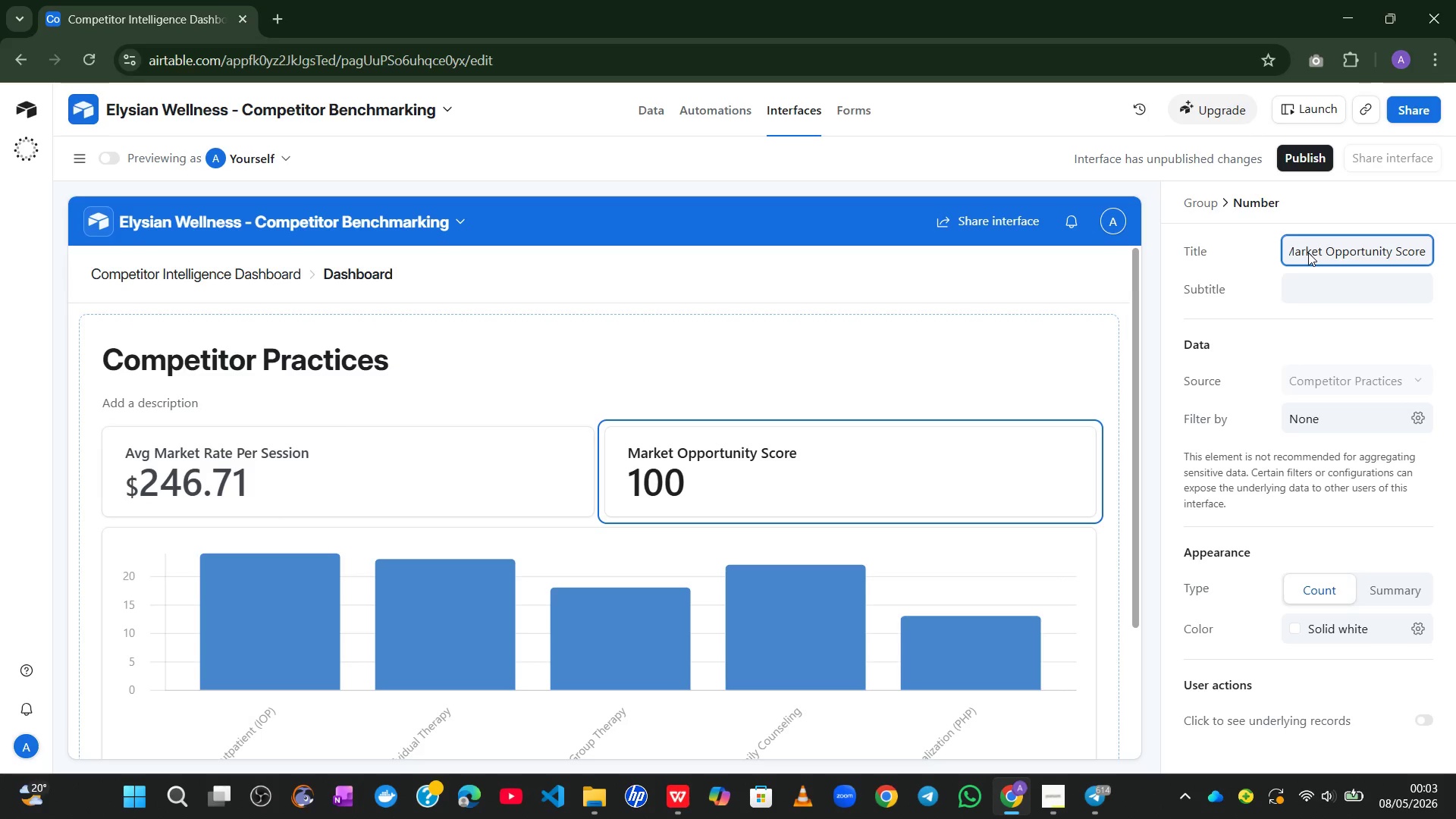 
hold_key(key=Backspace, duration=1.0)
 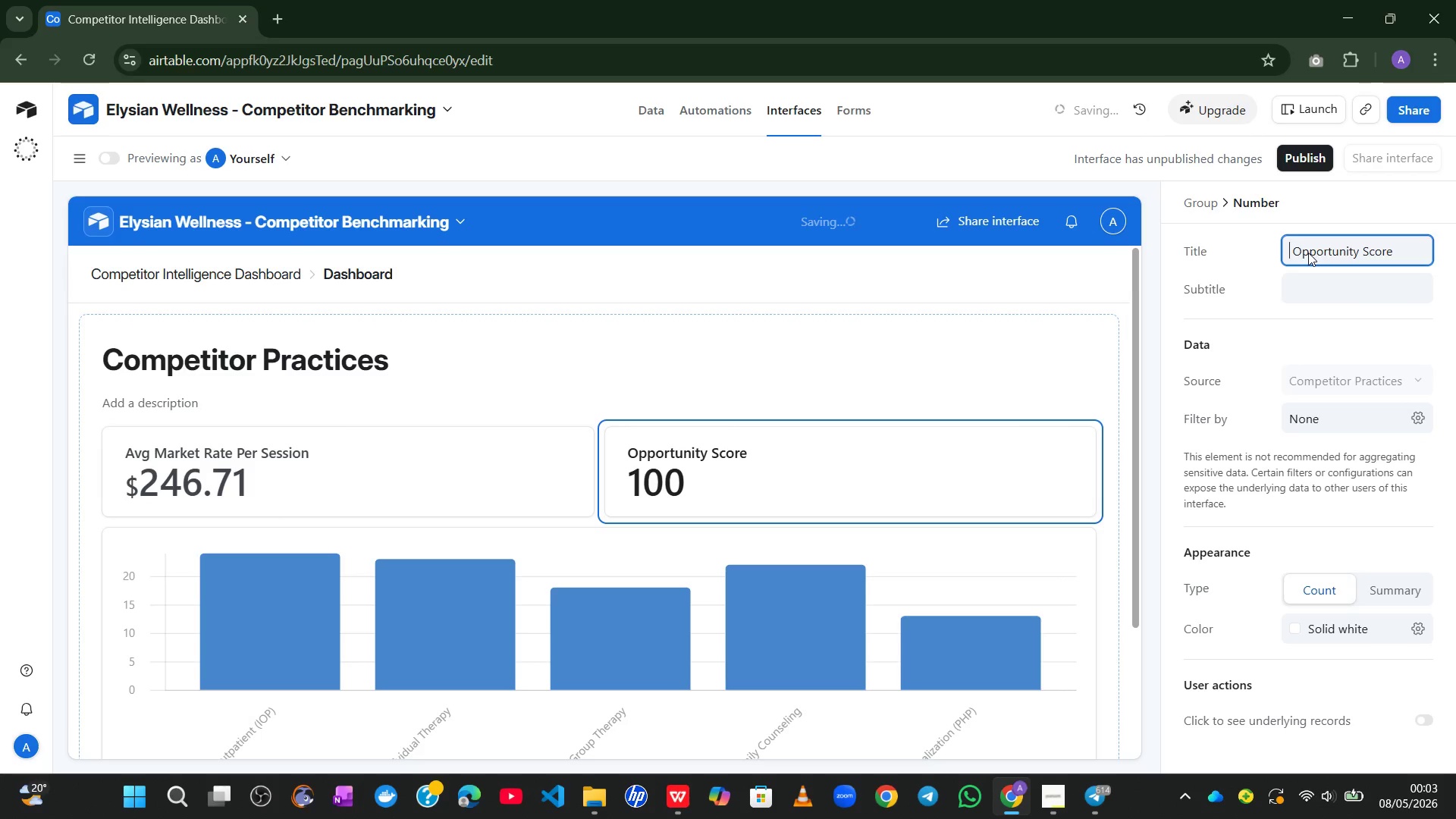 
type(Average)
 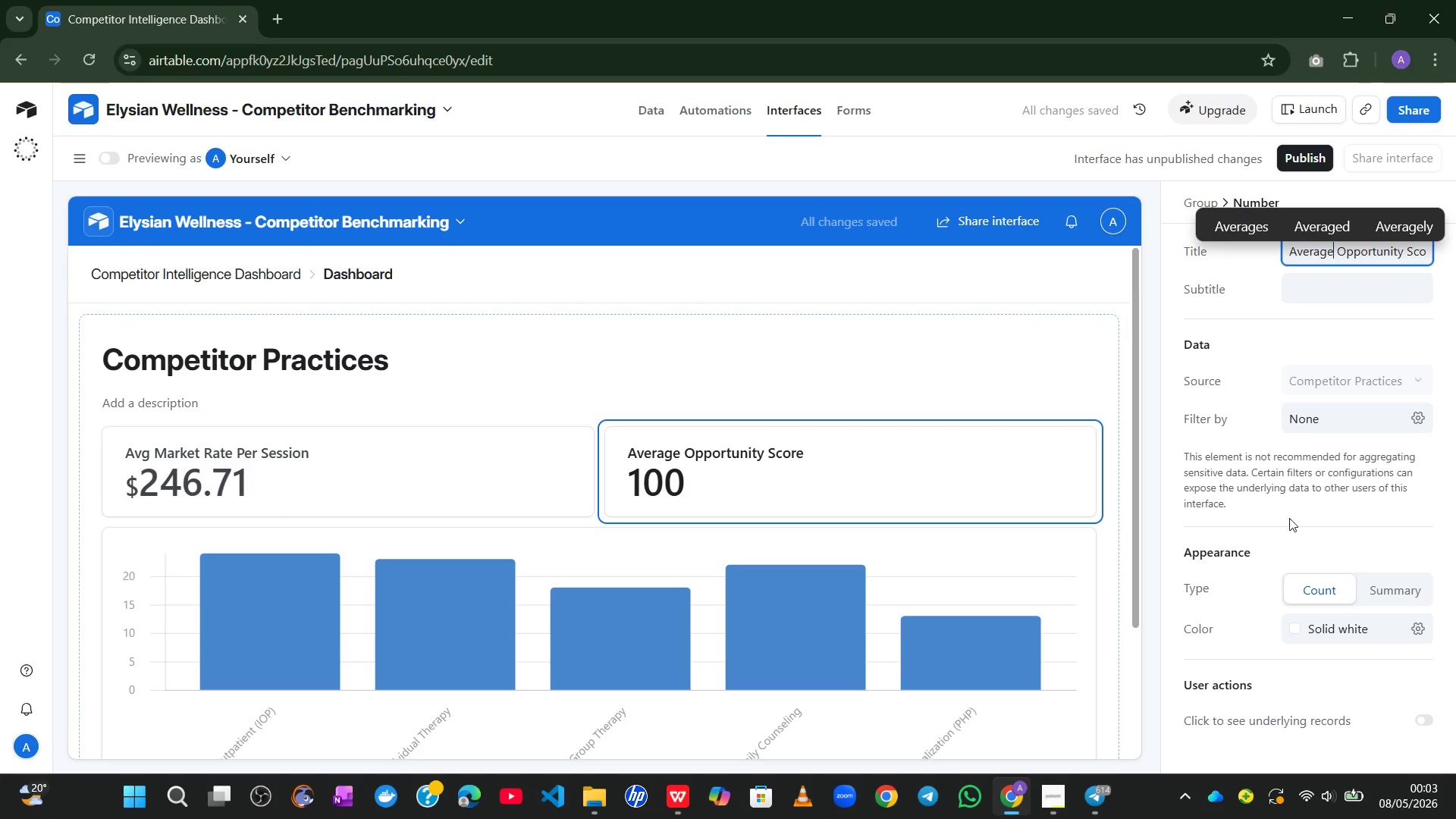 
left_click([1366, 588])
 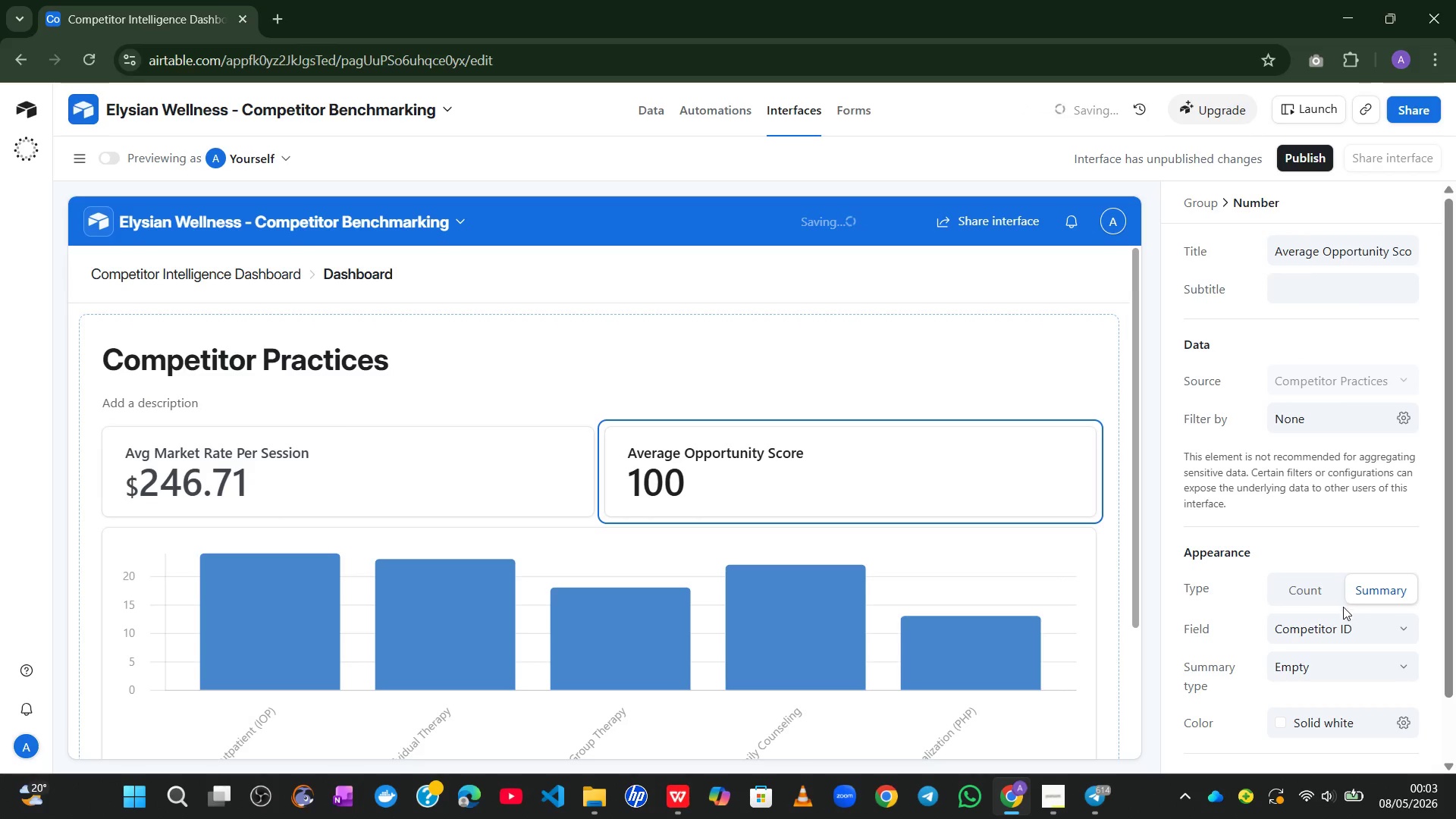 
left_click([1341, 613])
 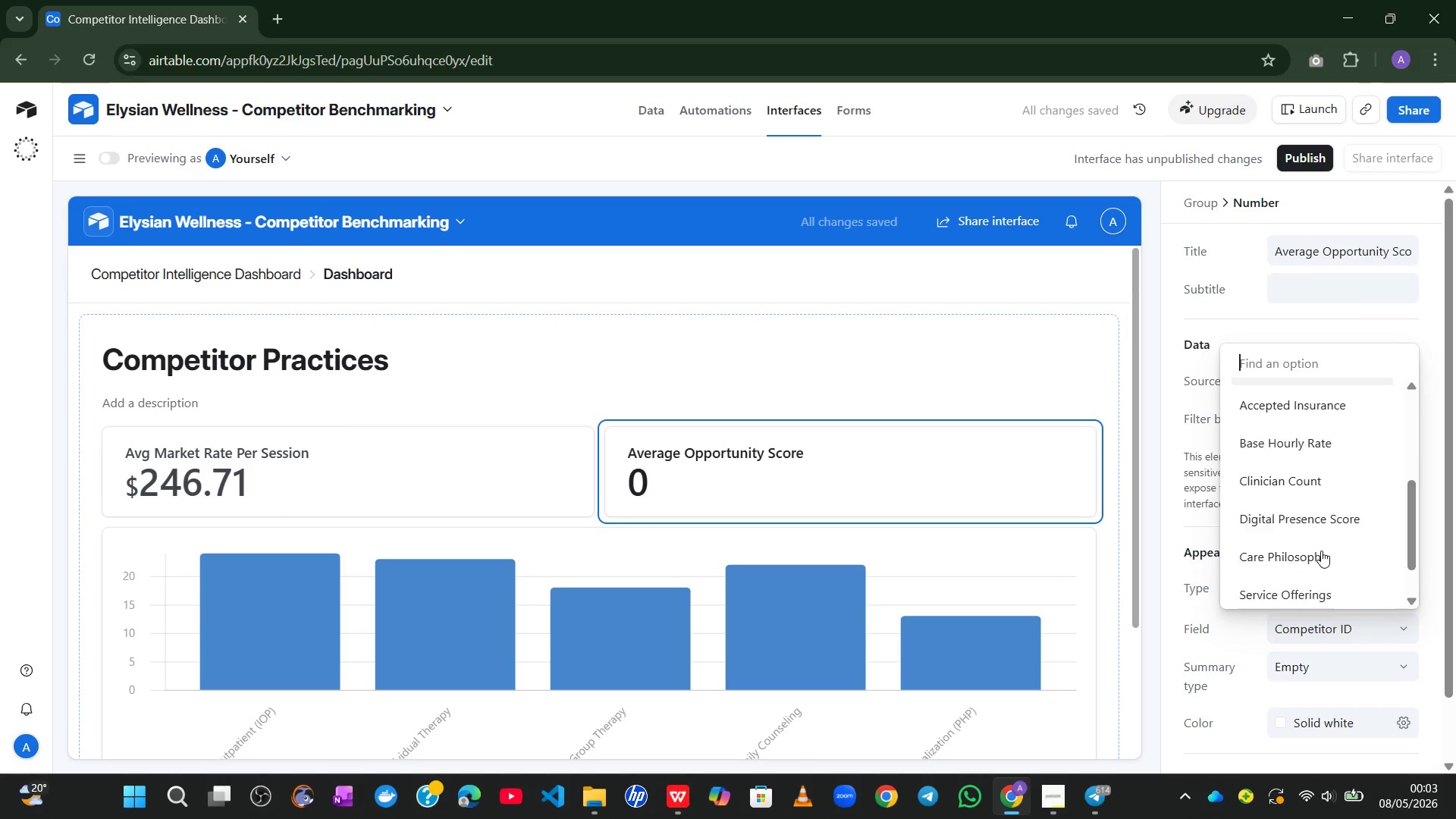 
wait(7.5)
 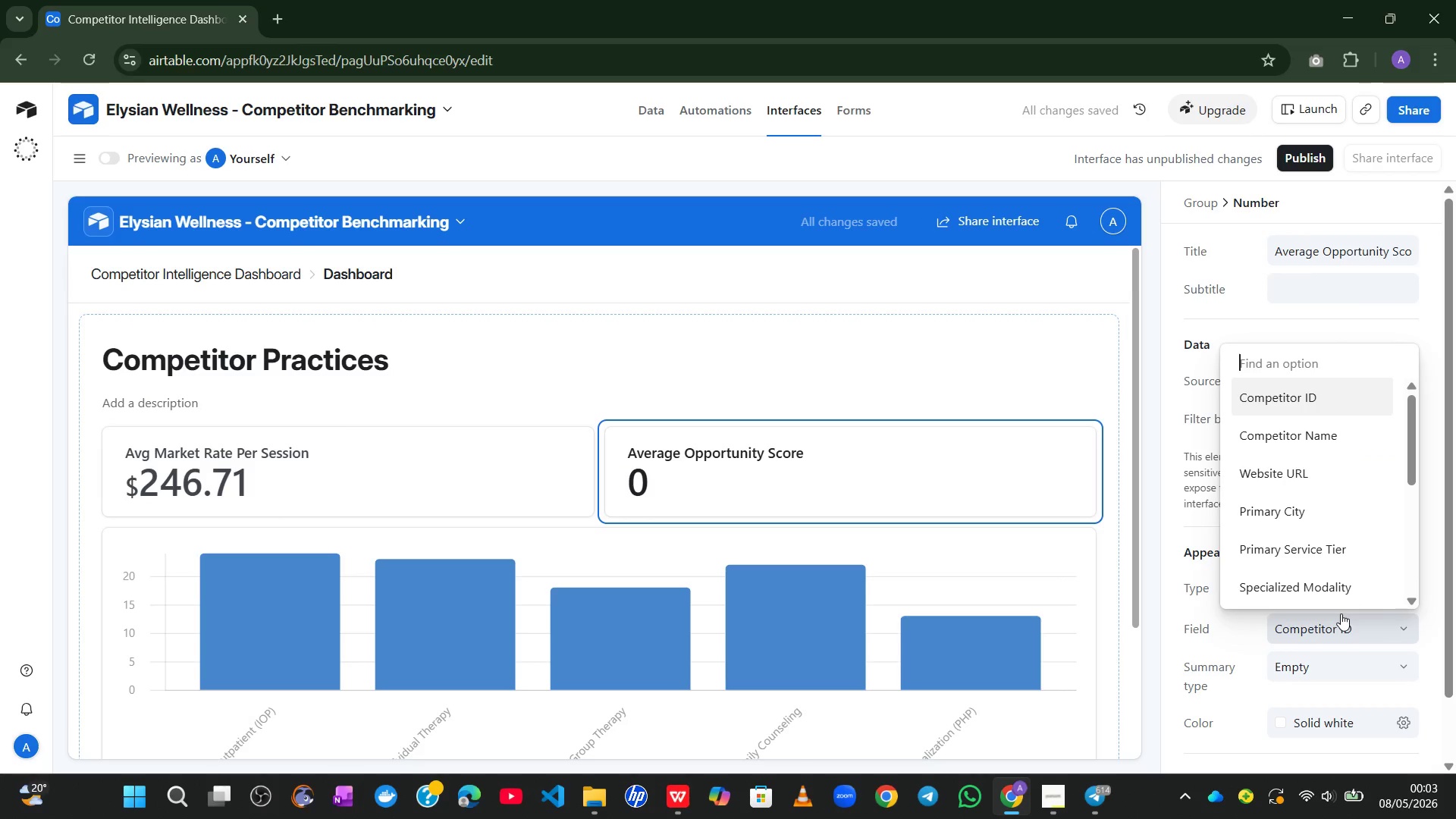 
left_click([1310, 575])
 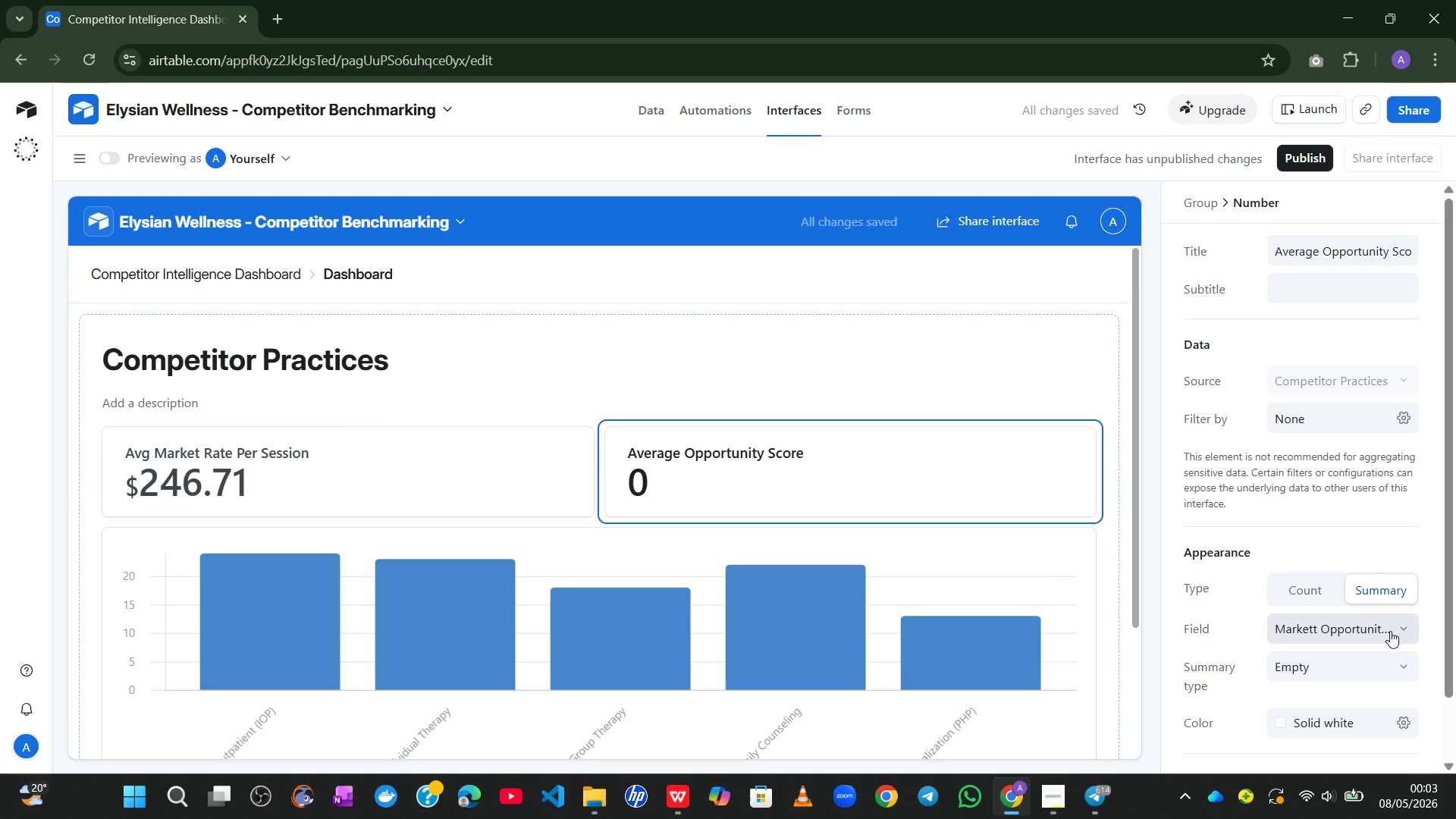 
wait(7.05)
 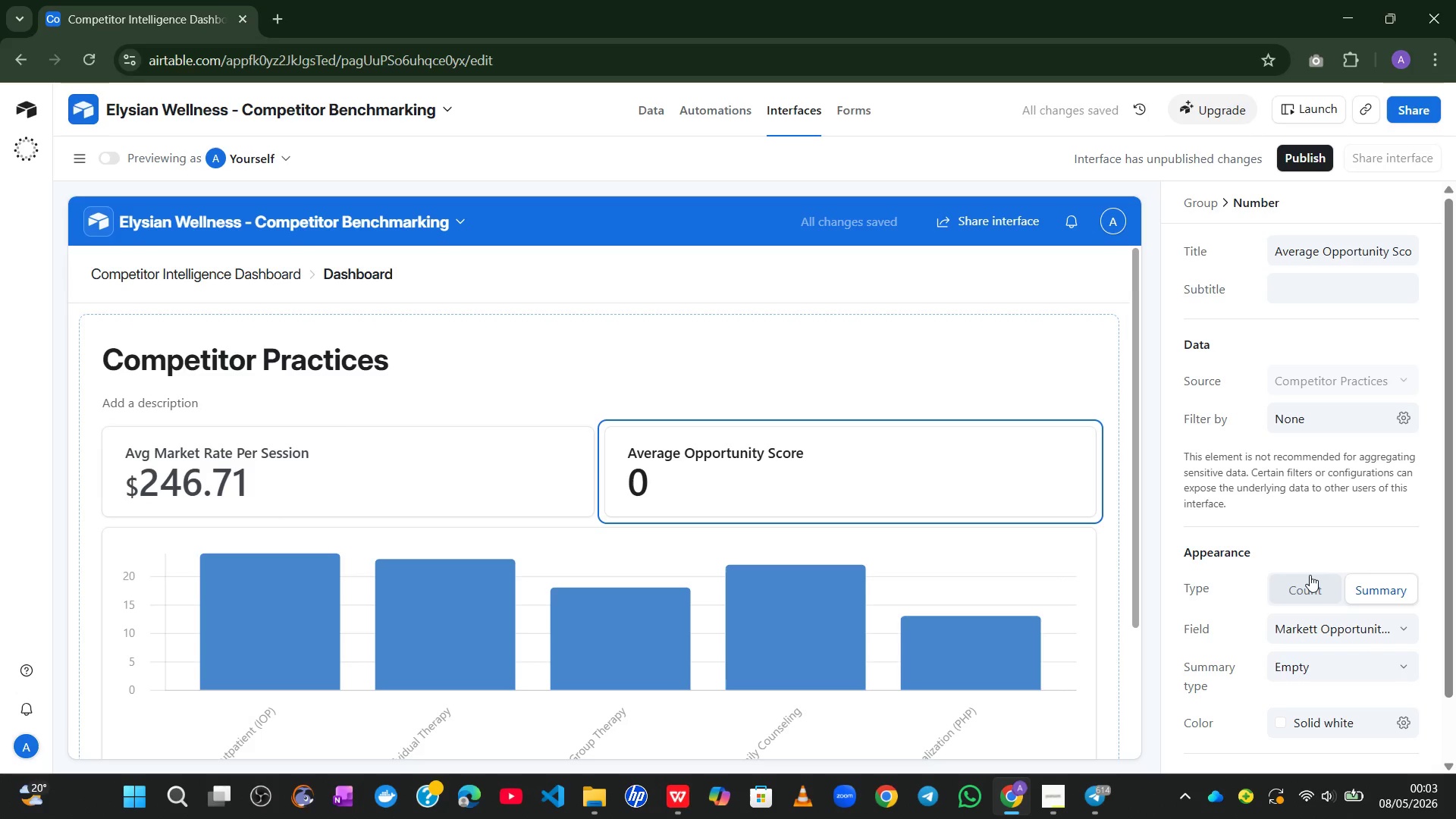 
left_click([1339, 681])
 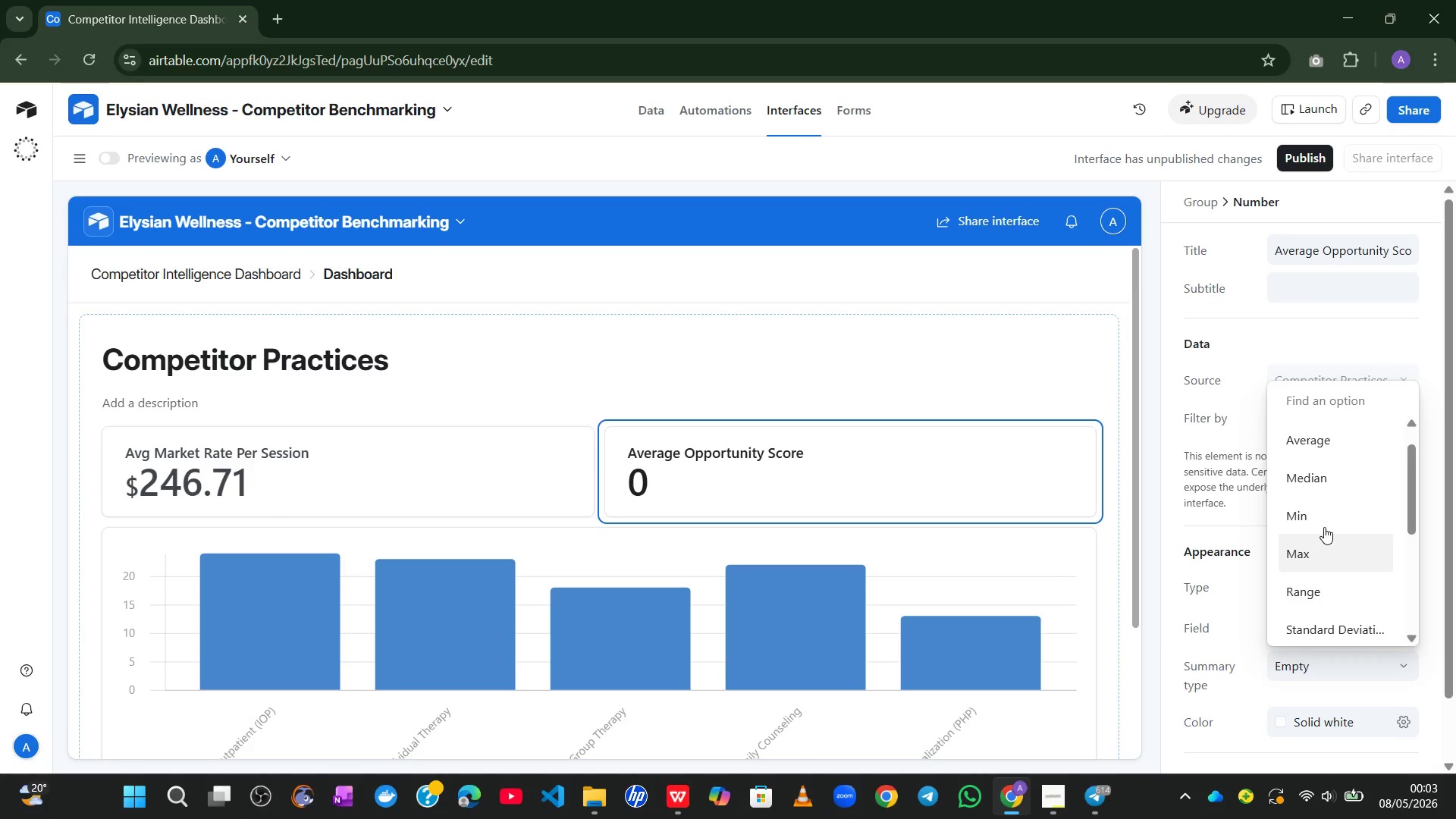 
left_click([1315, 477])
 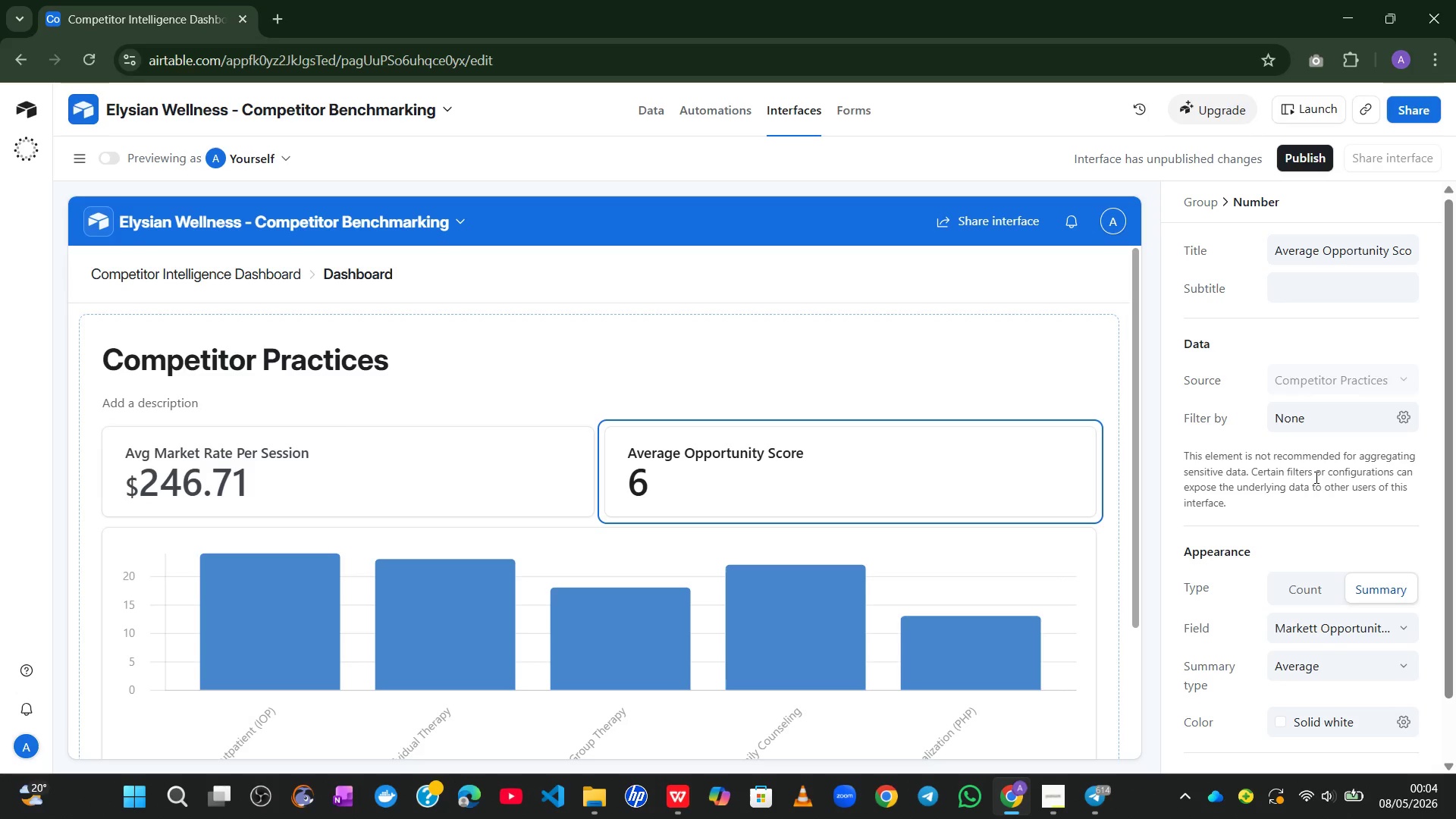 
wait(18.25)
 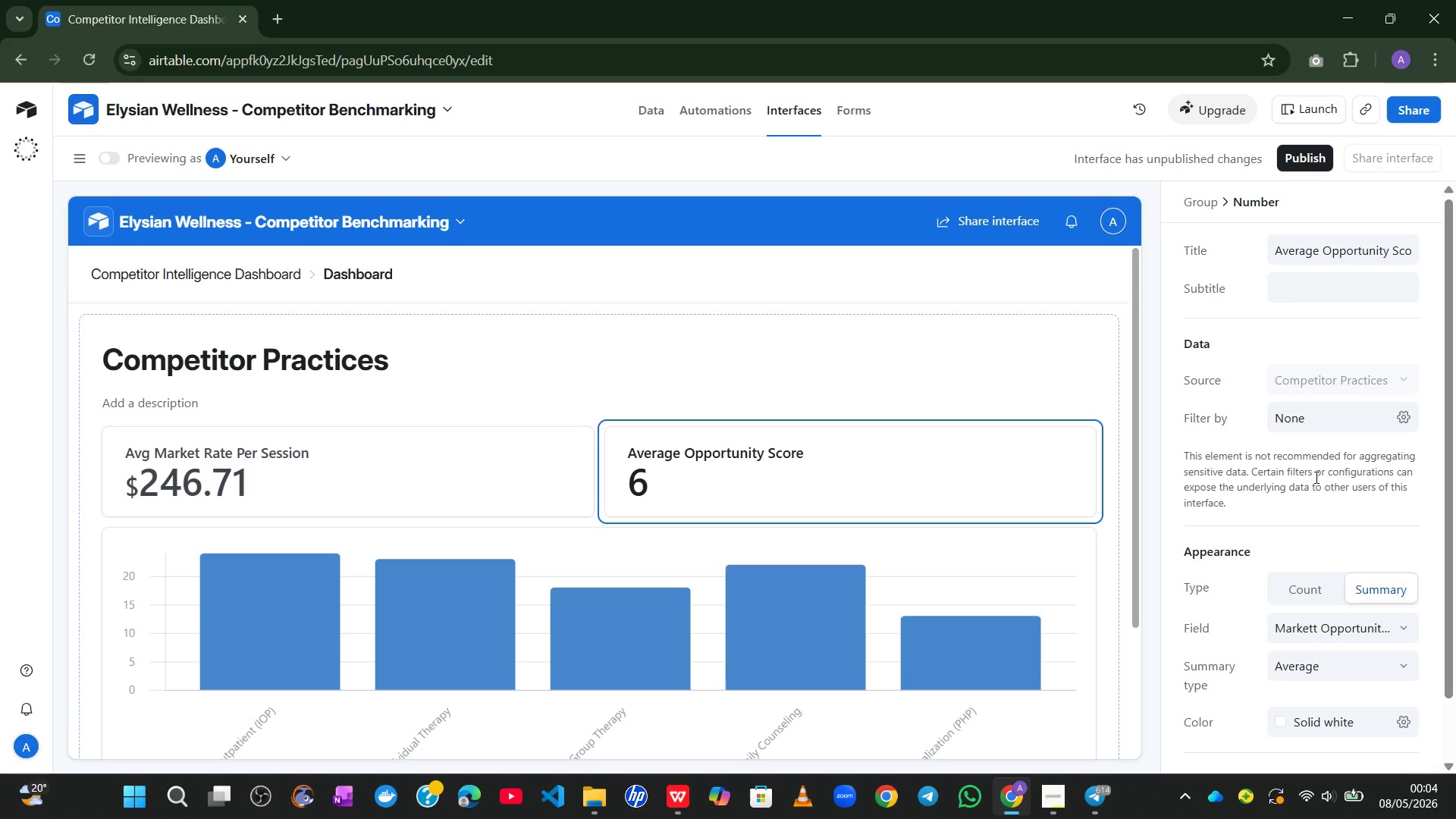 
left_click([712, 704])
 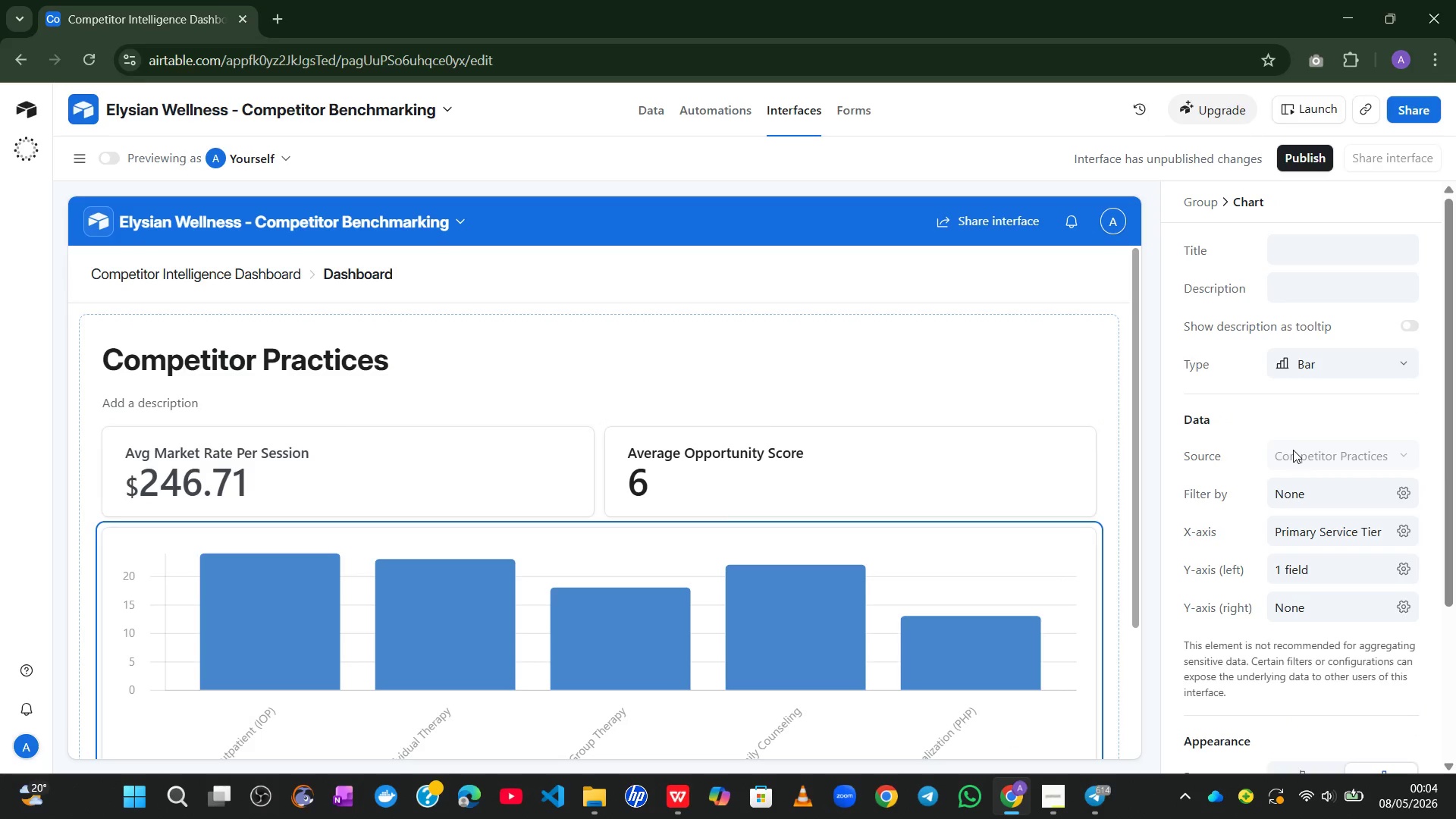 
wait(6.86)
 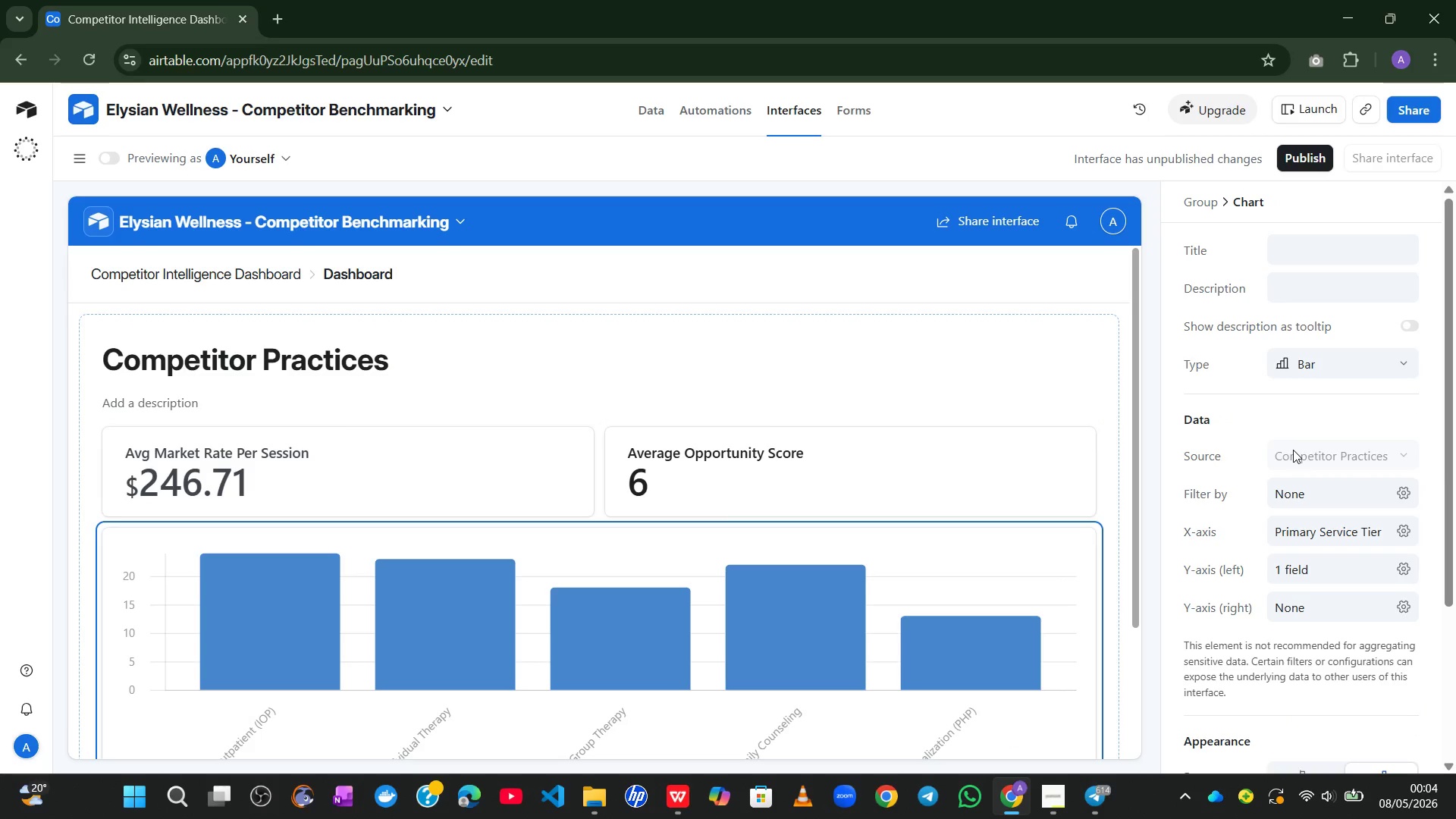 
left_click_drag(start_coordinate=[1335, 224], to_coordinate=[1302, 257])
 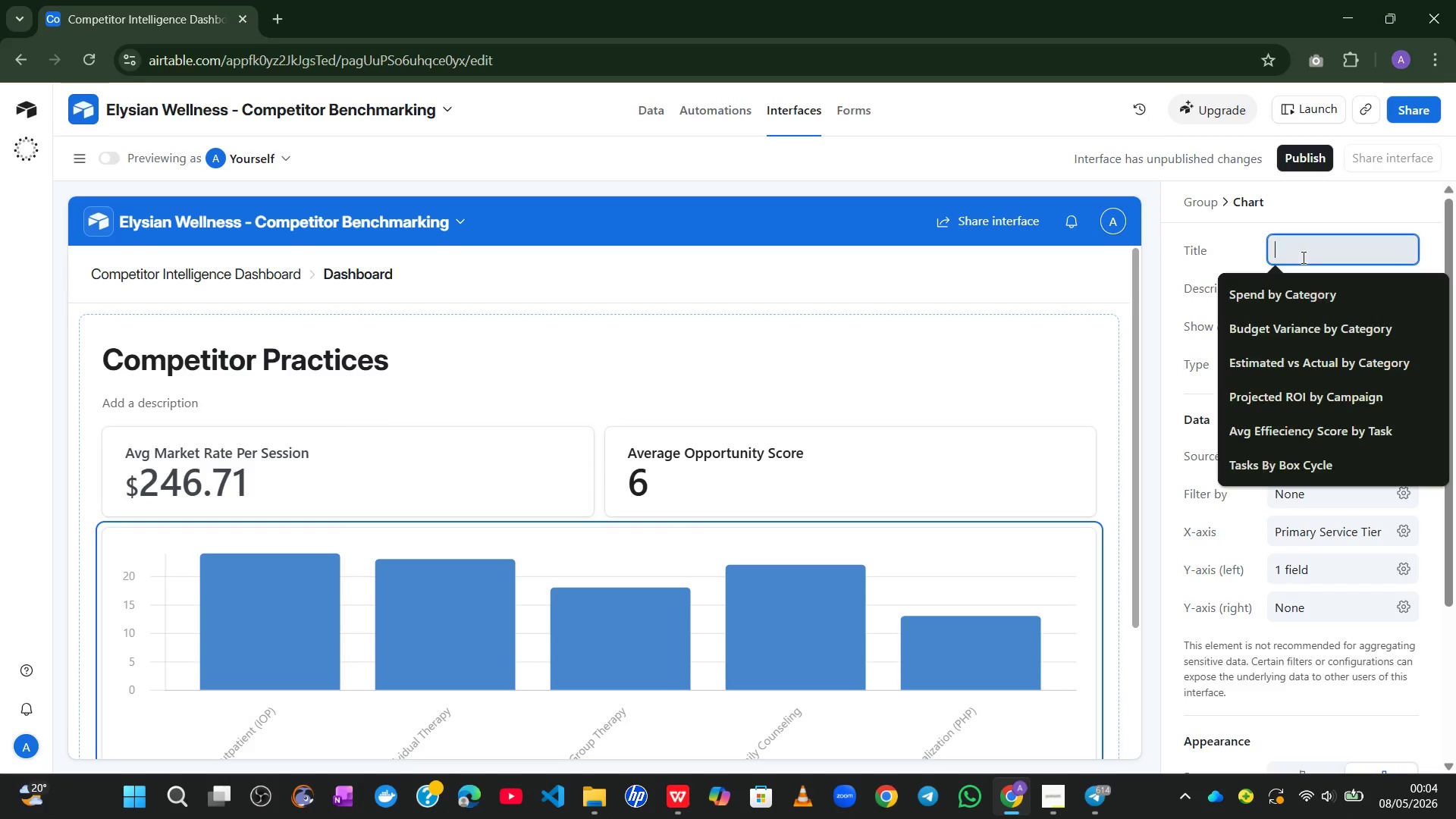 
left_click([1302, 257])
 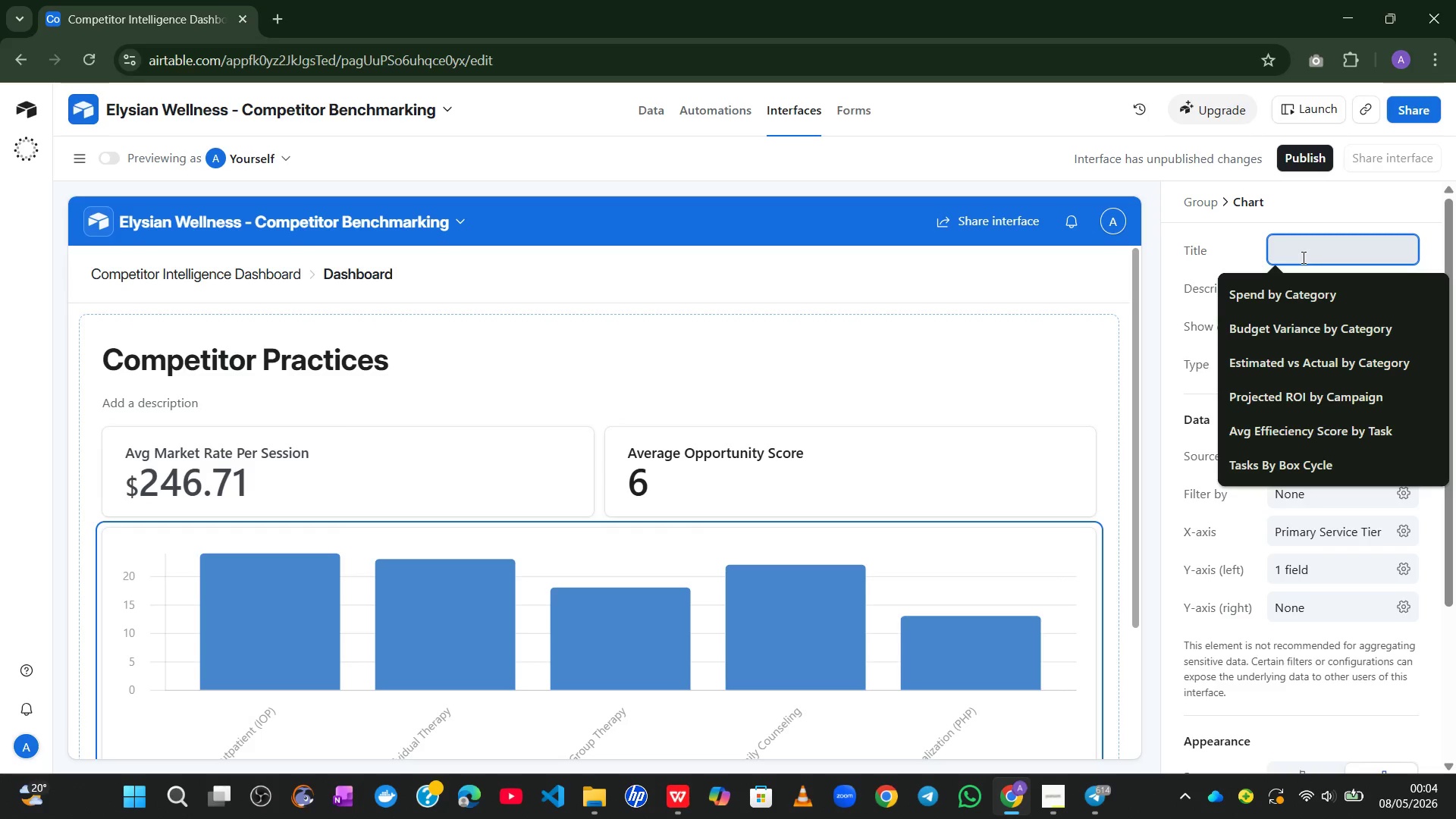 
type(Oppot)
key(Backspace)
type(rtunity Score by Care Philosophy)
 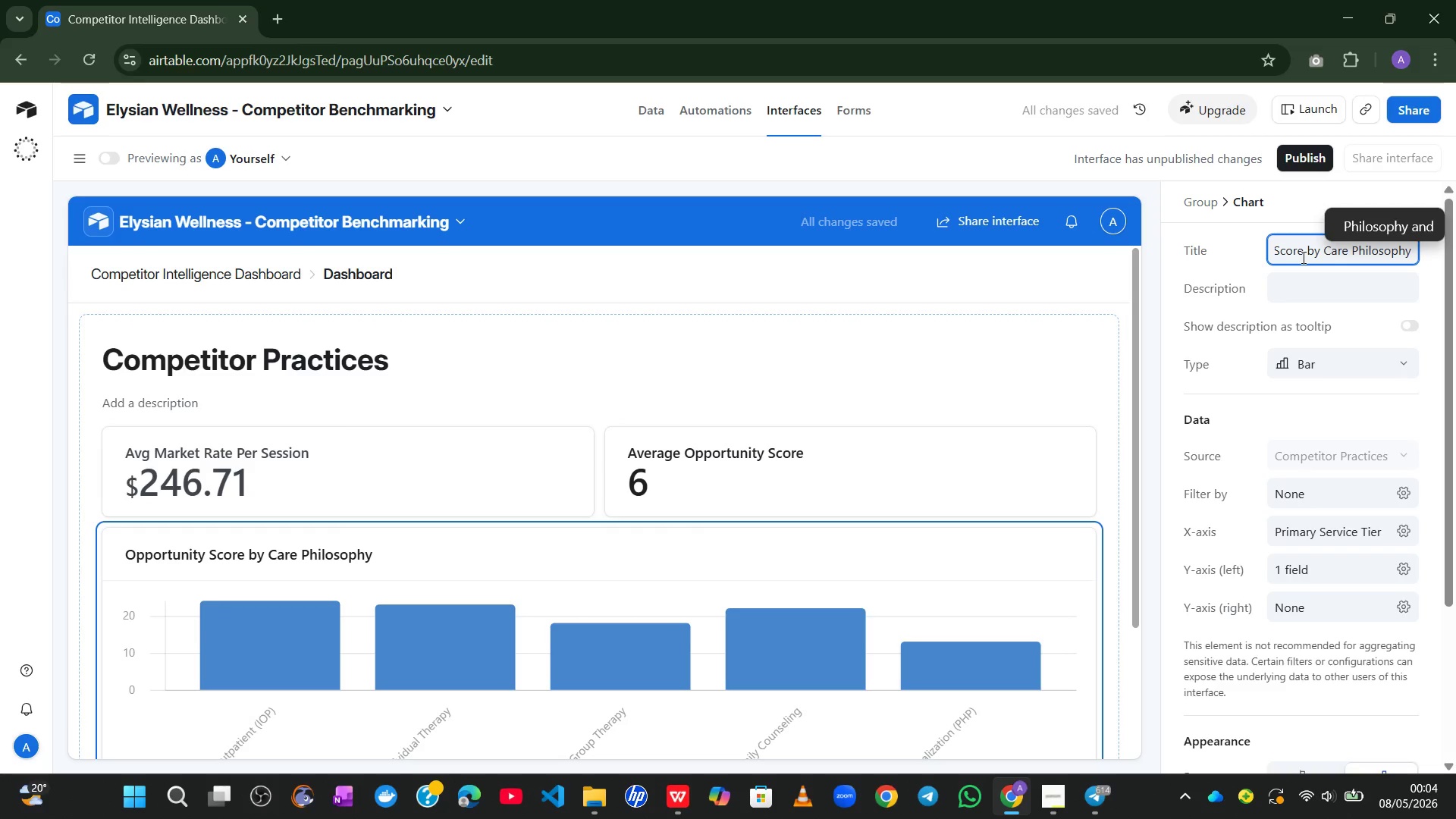 
wait(28.48)
 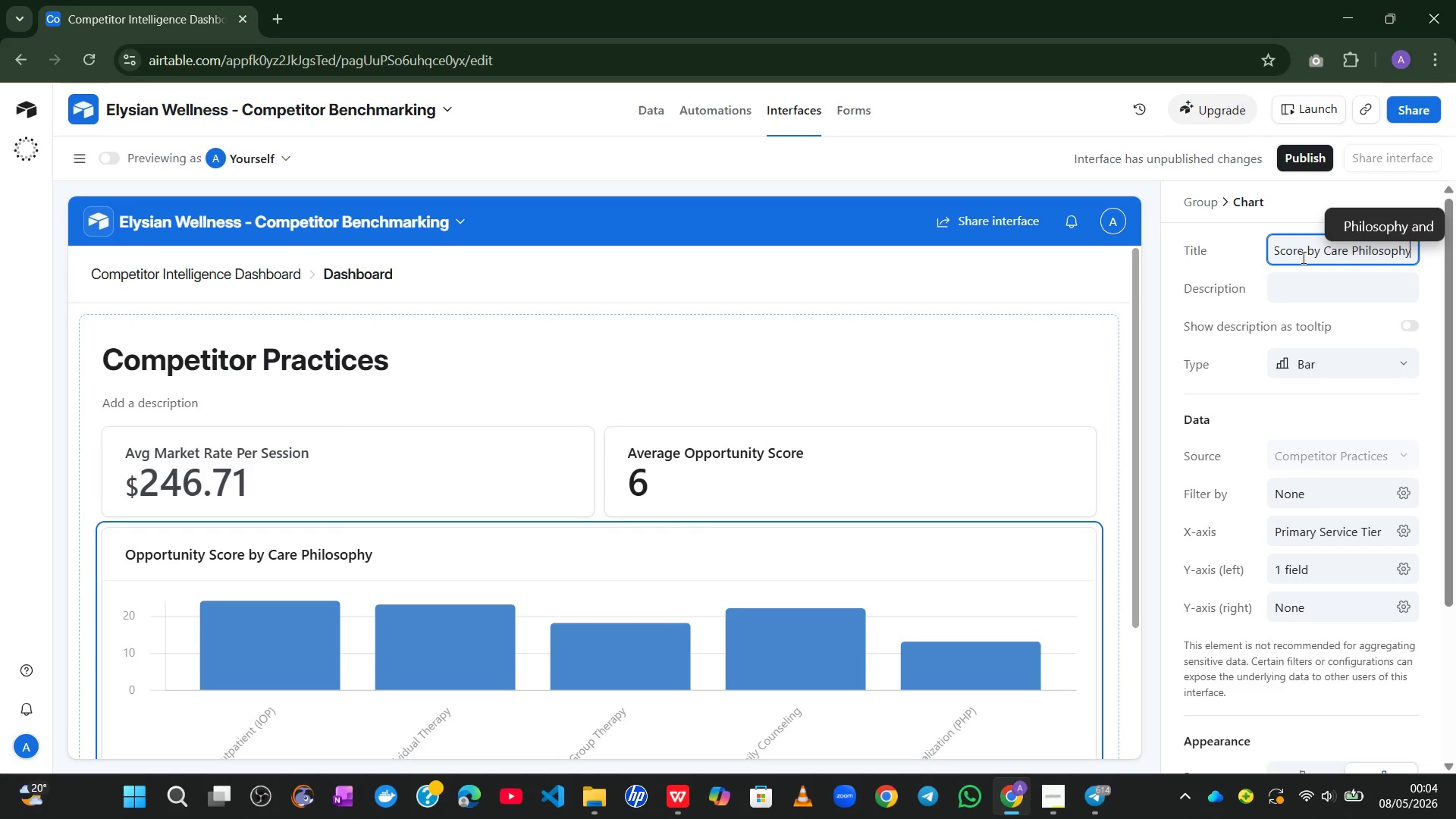 
left_click([1396, 541])
 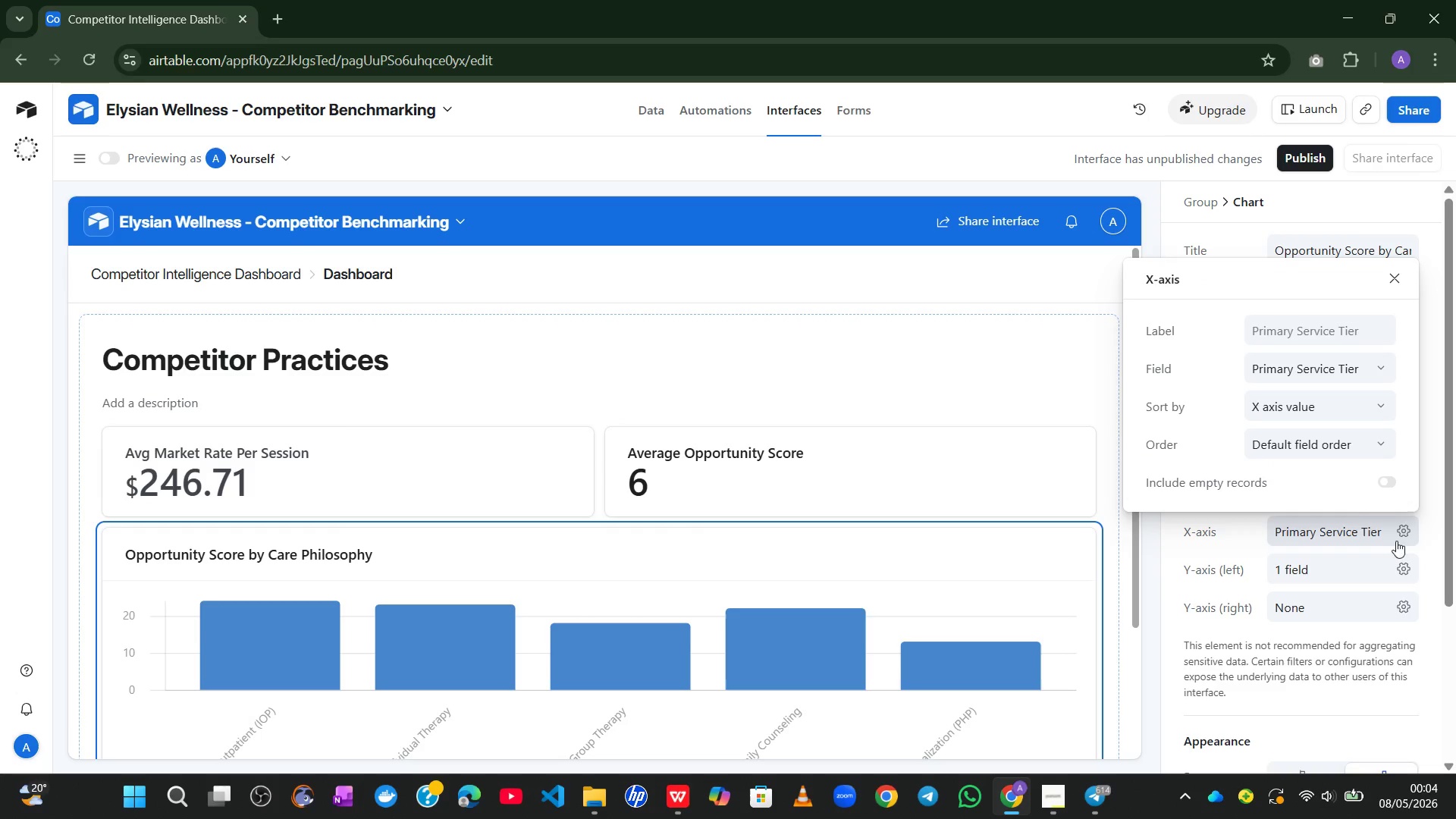 
left_click_drag(start_coordinate=[1396, 541], to_coordinate=[1350, 366])
 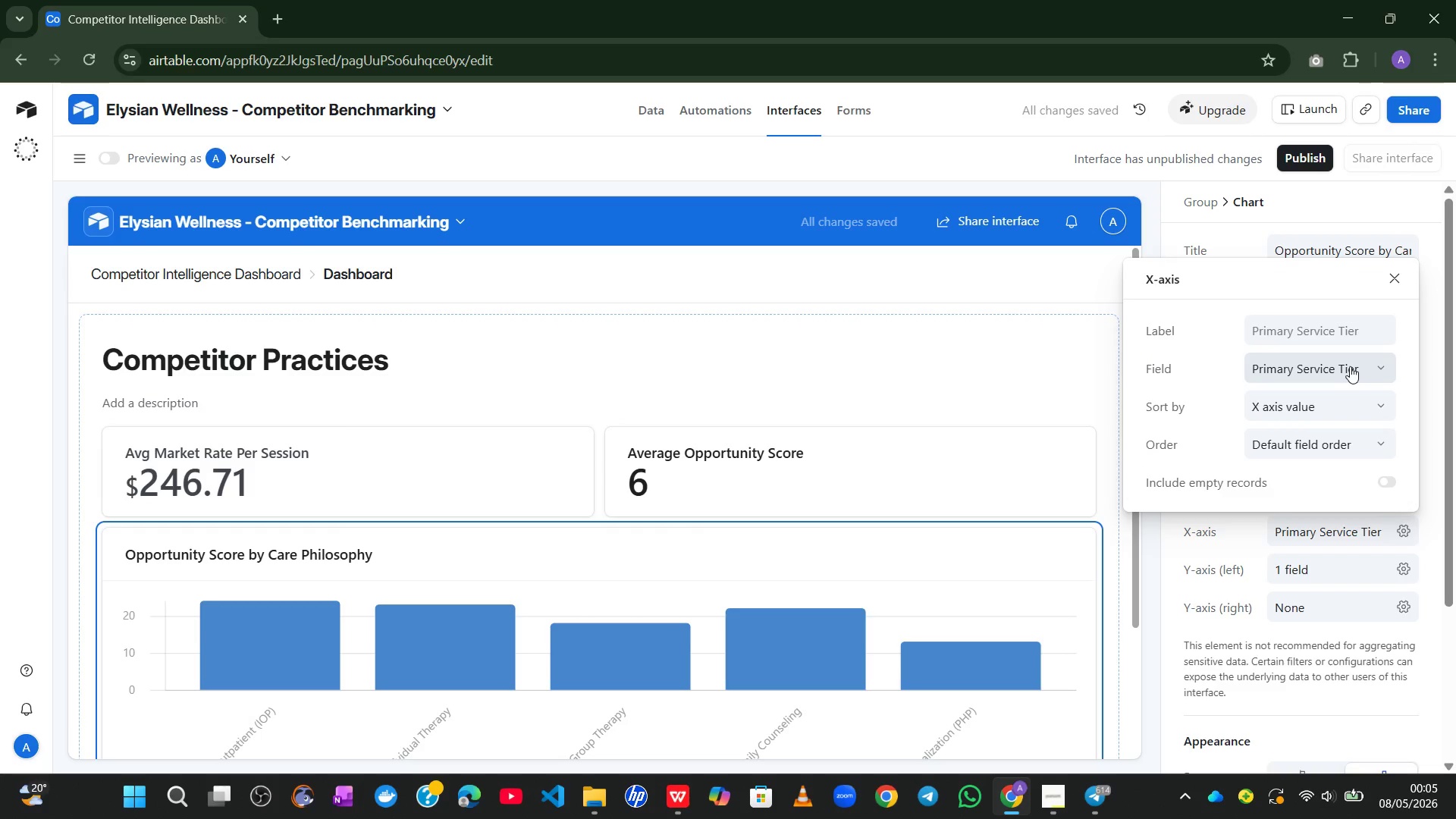 
left_click([1350, 366])
 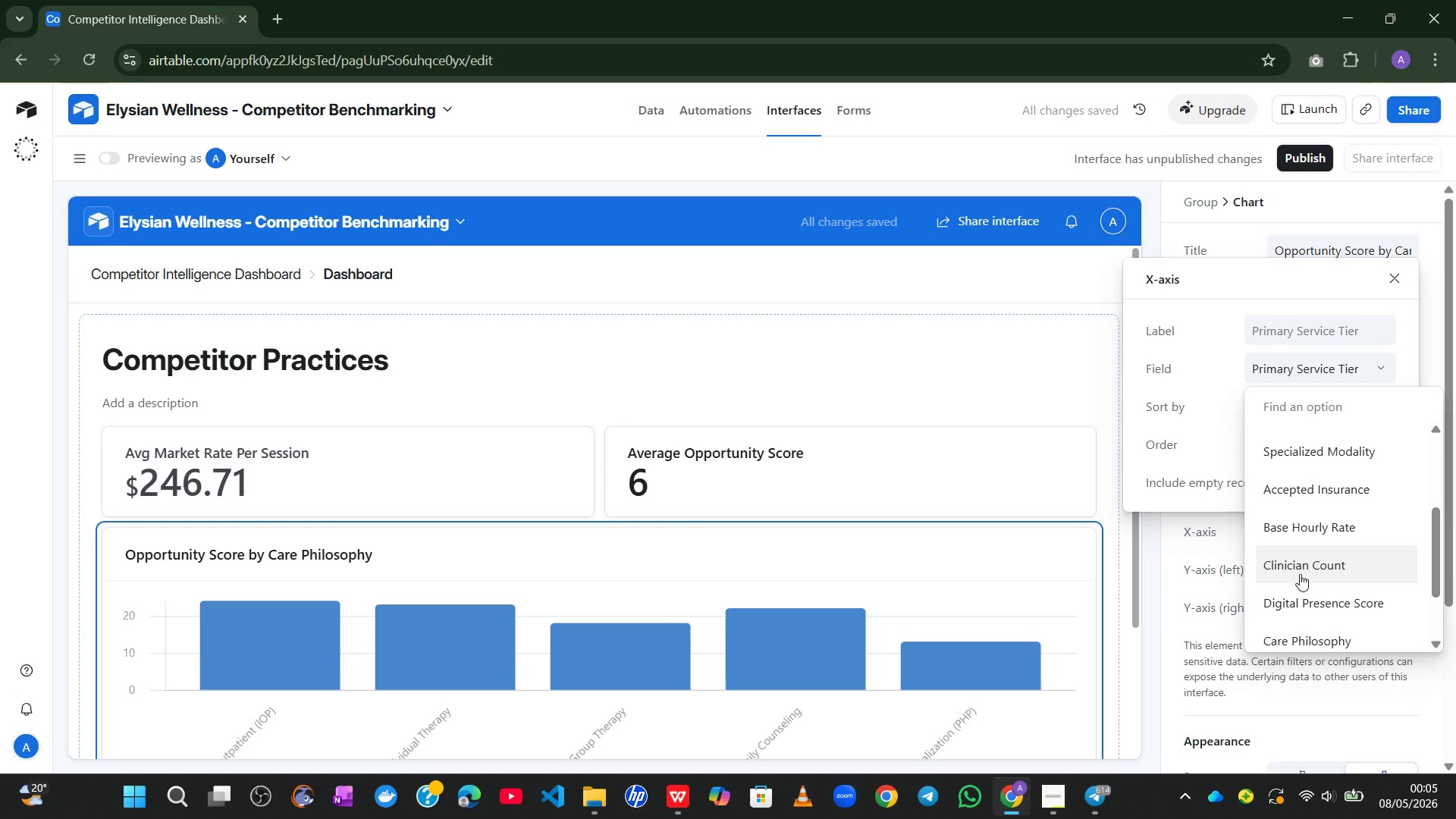 
left_click([1300, 574])
 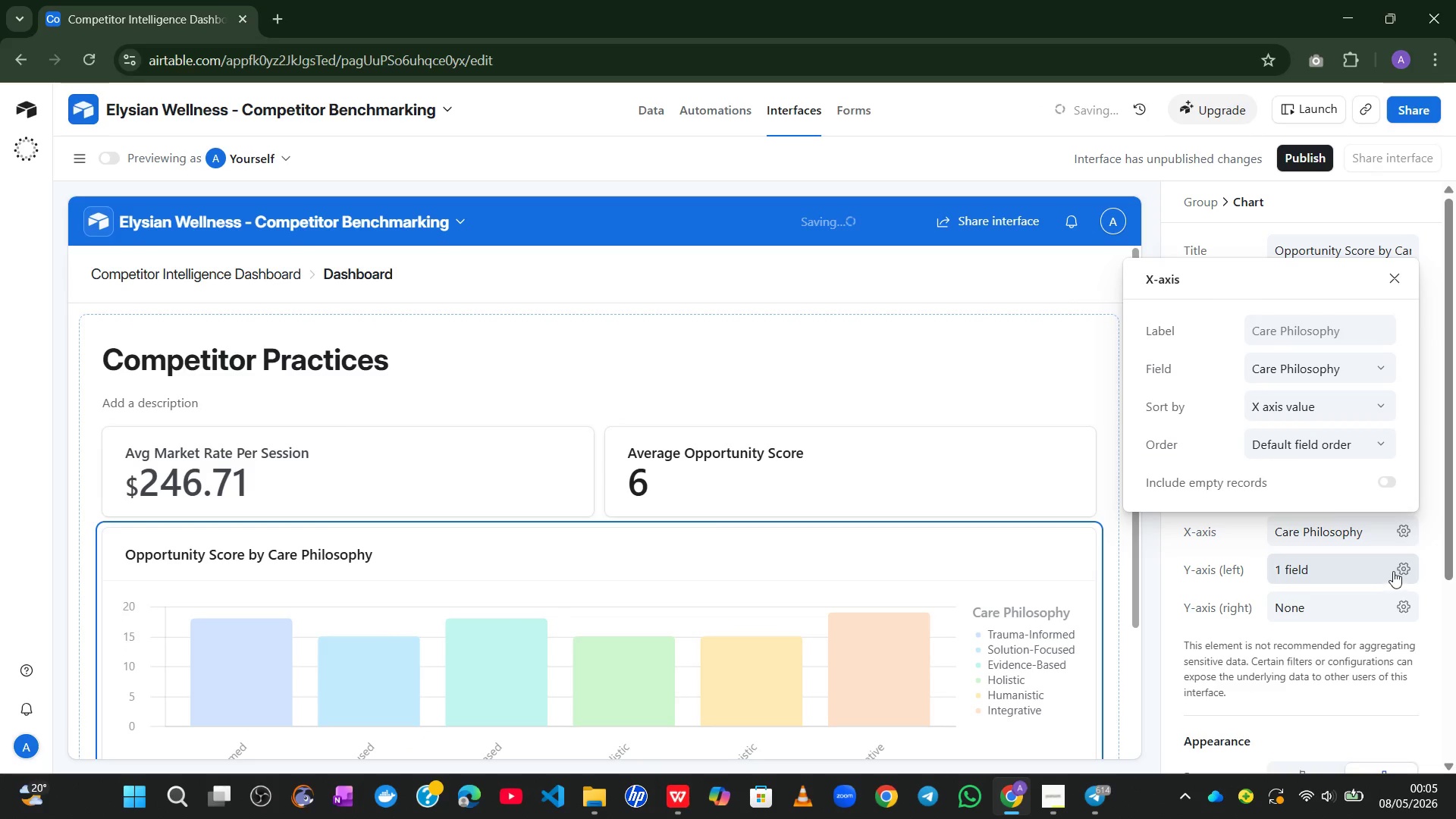 
left_click([1401, 565])
 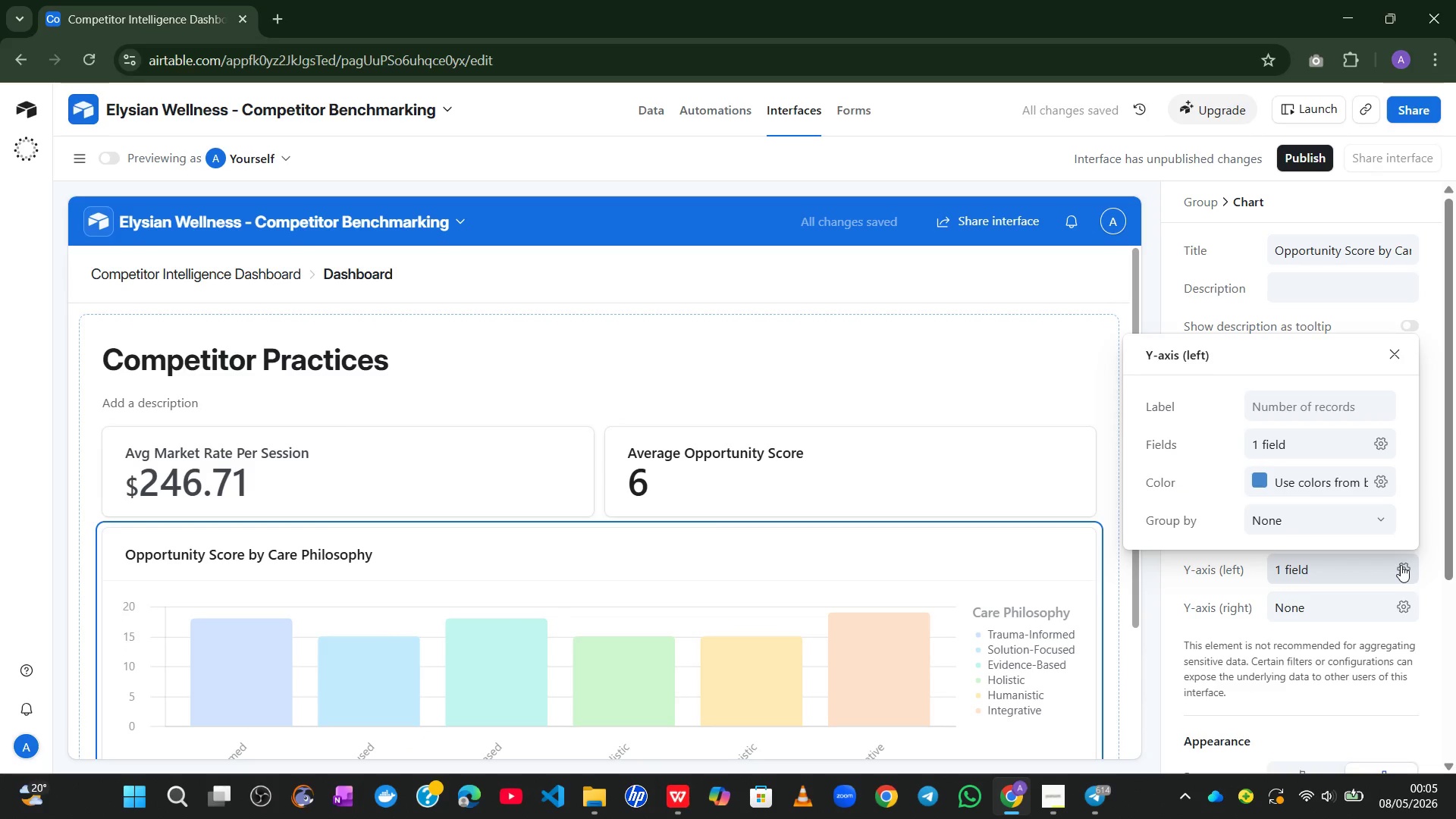 
left_click([1385, 445])
 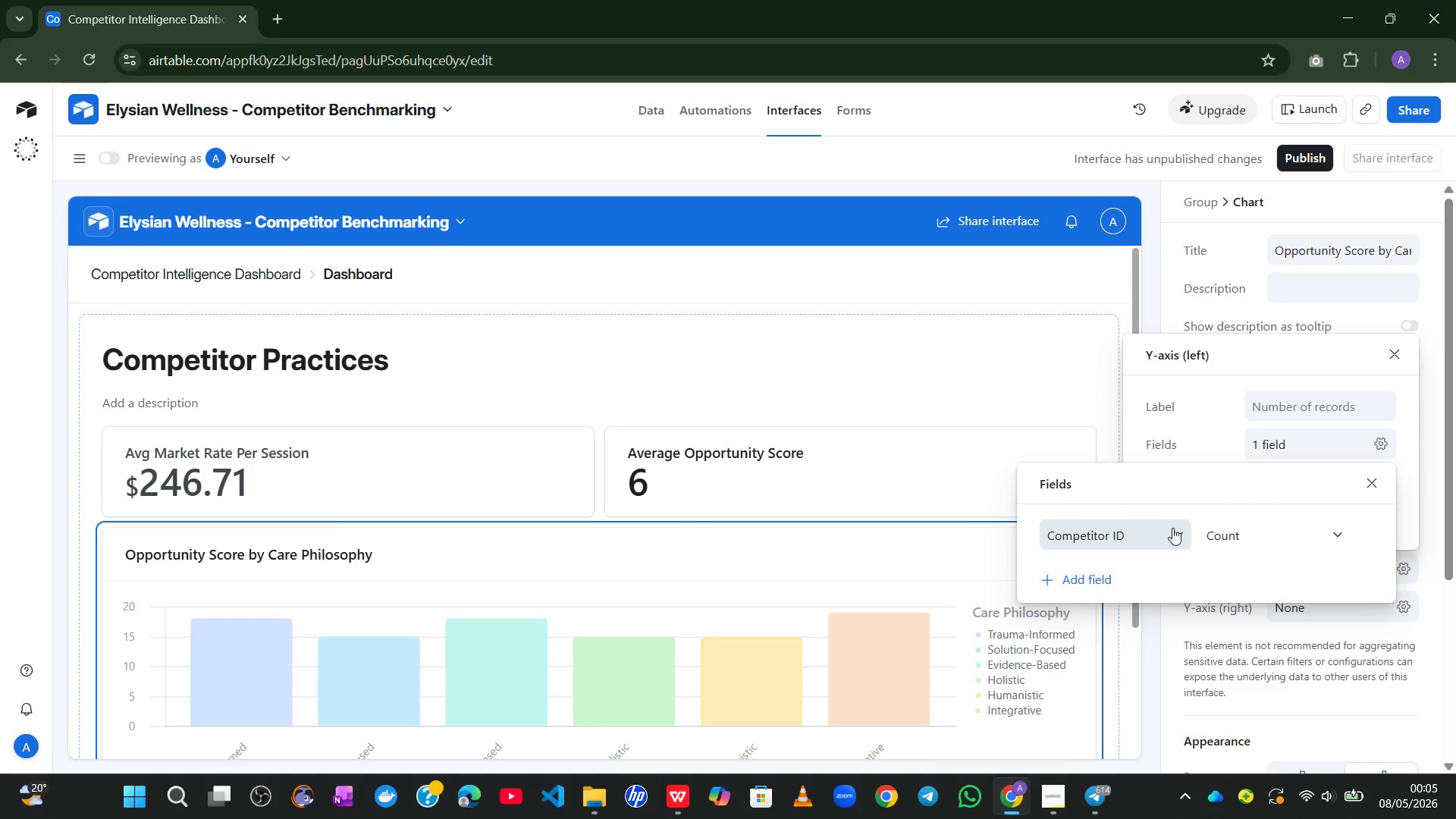 
left_click([1167, 528])
 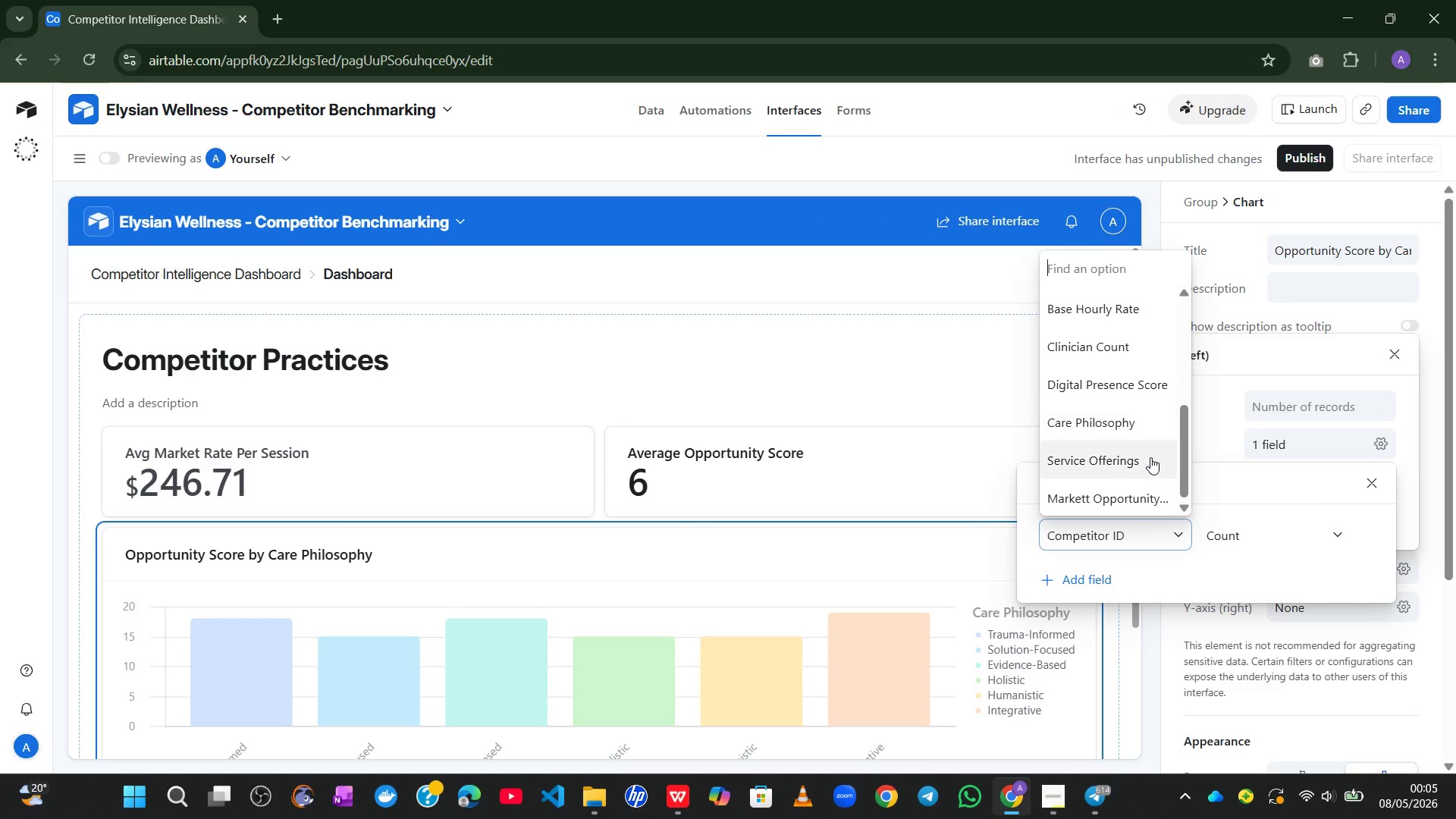 
left_click([1141, 491])
 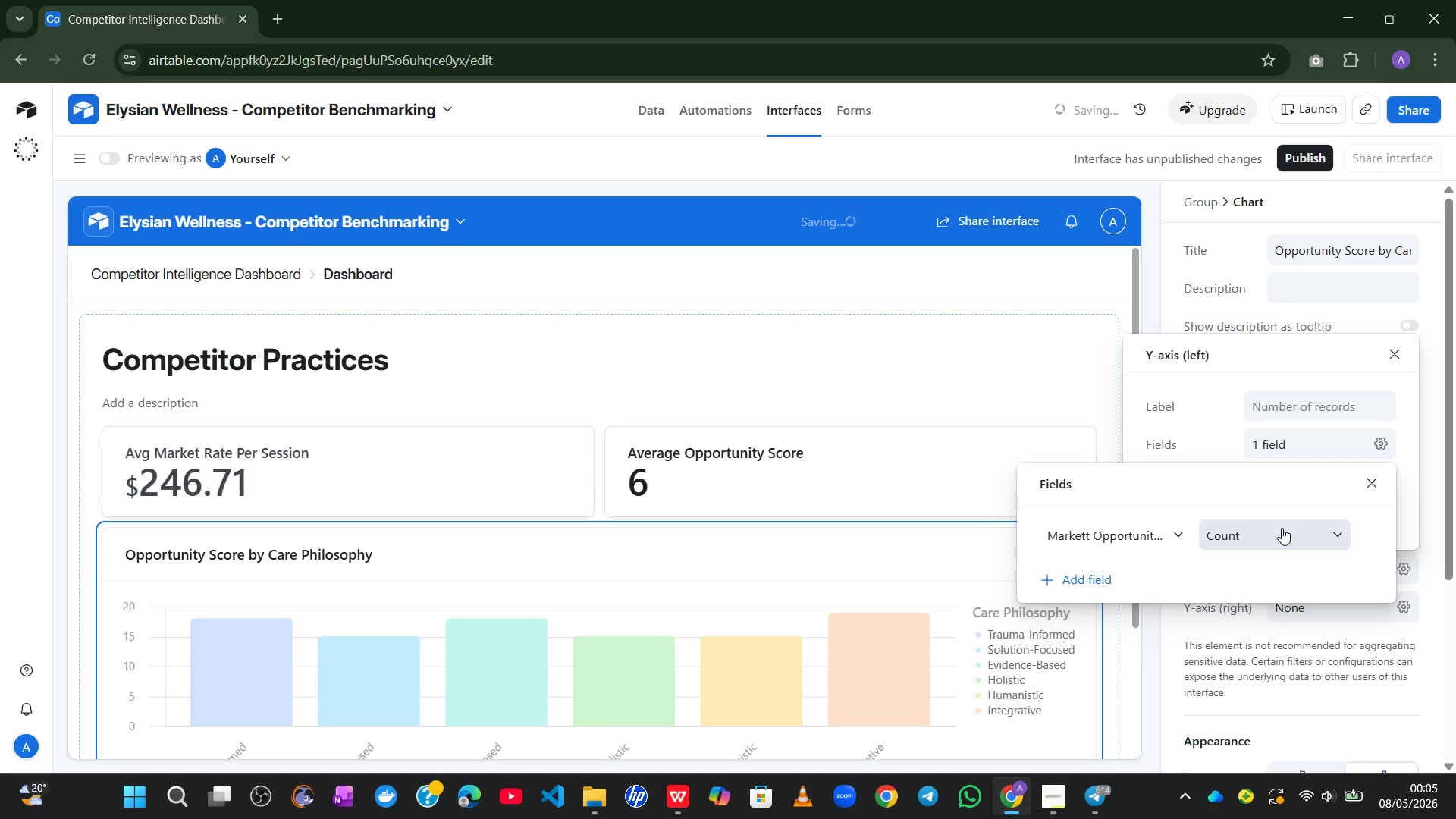 
left_click([1282, 528])
 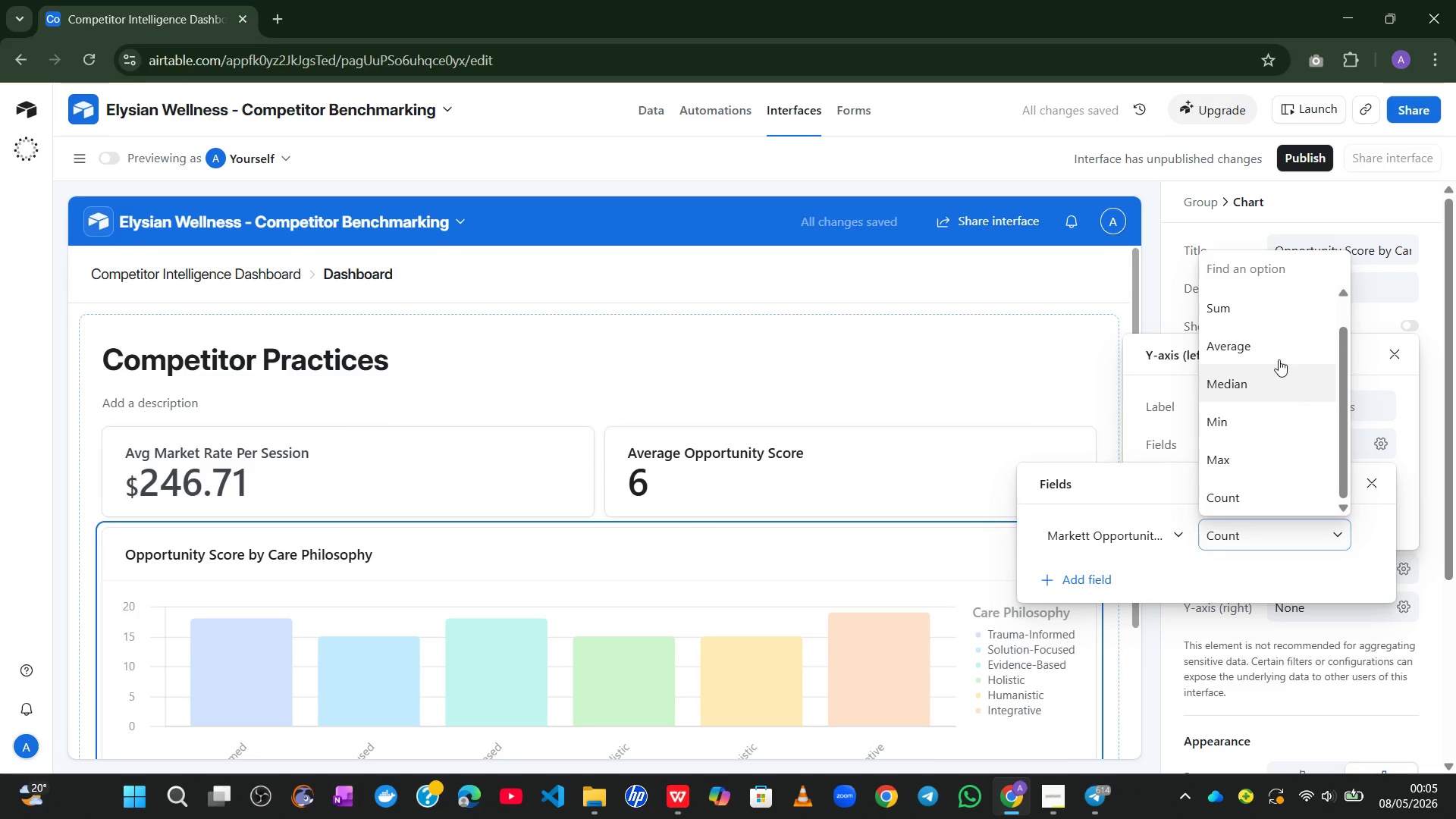 
left_click([1275, 353])
 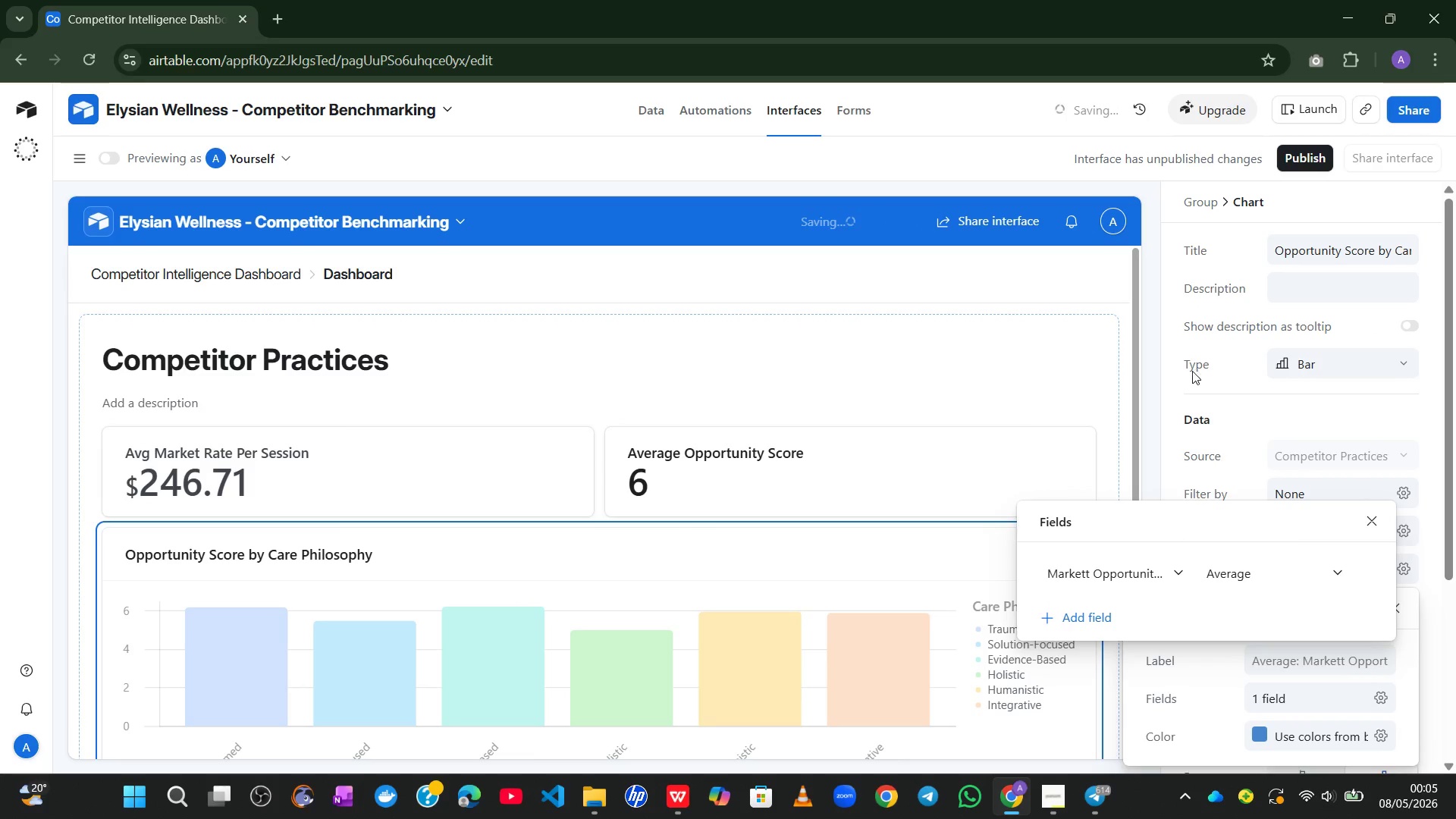 
left_click([1166, 401])
 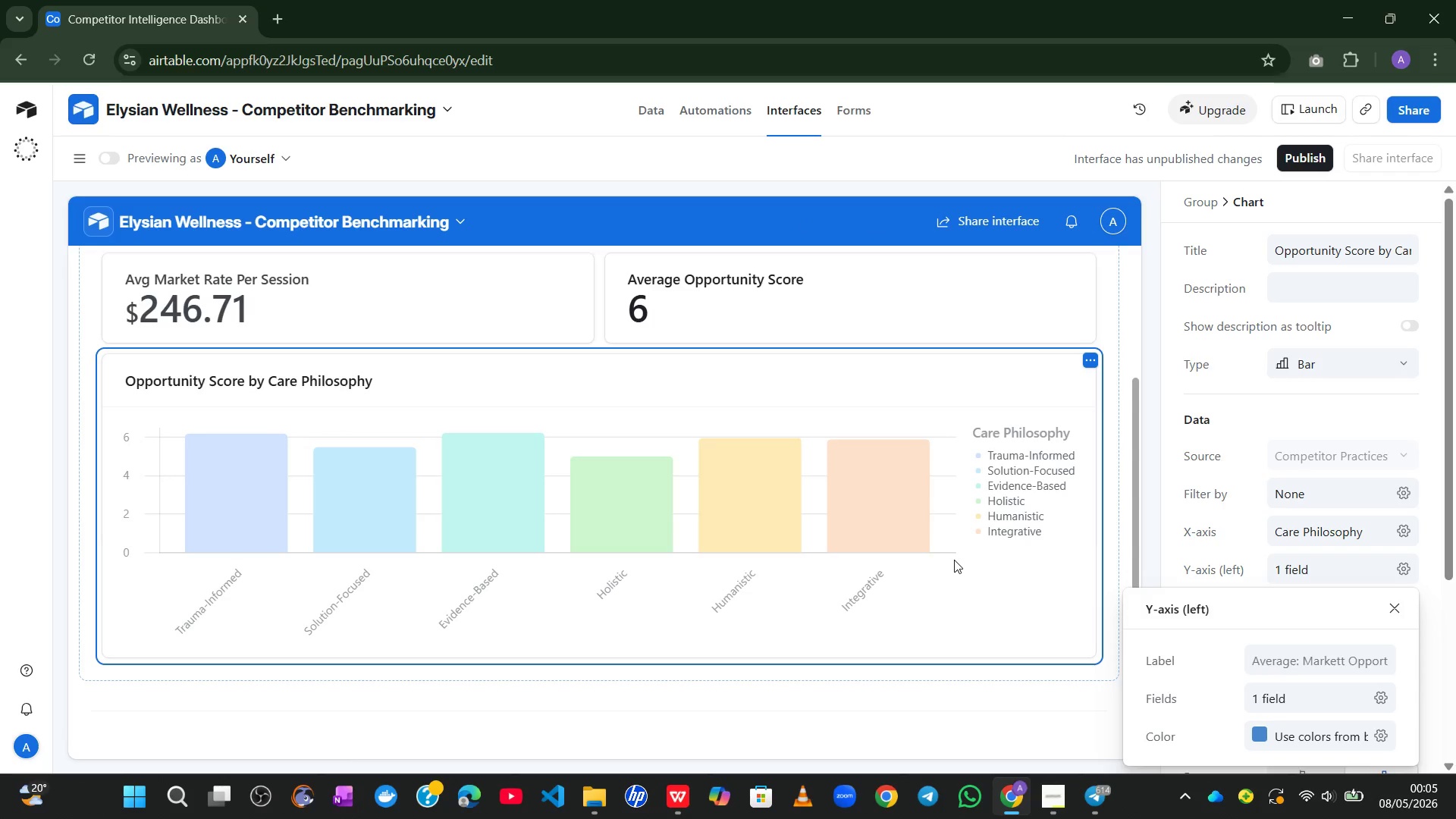 
wait(9.48)
 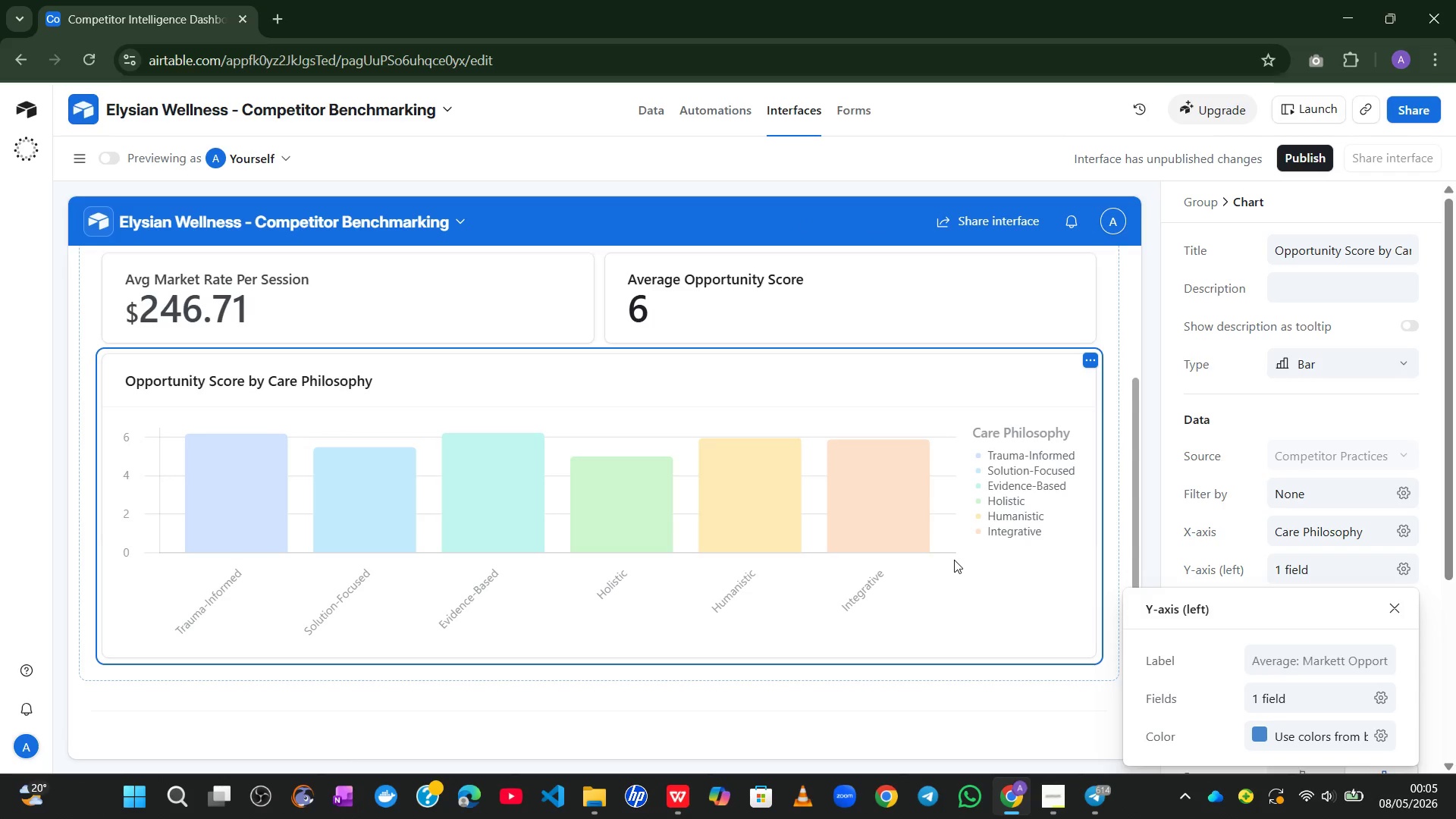 
left_click([603, 662])
 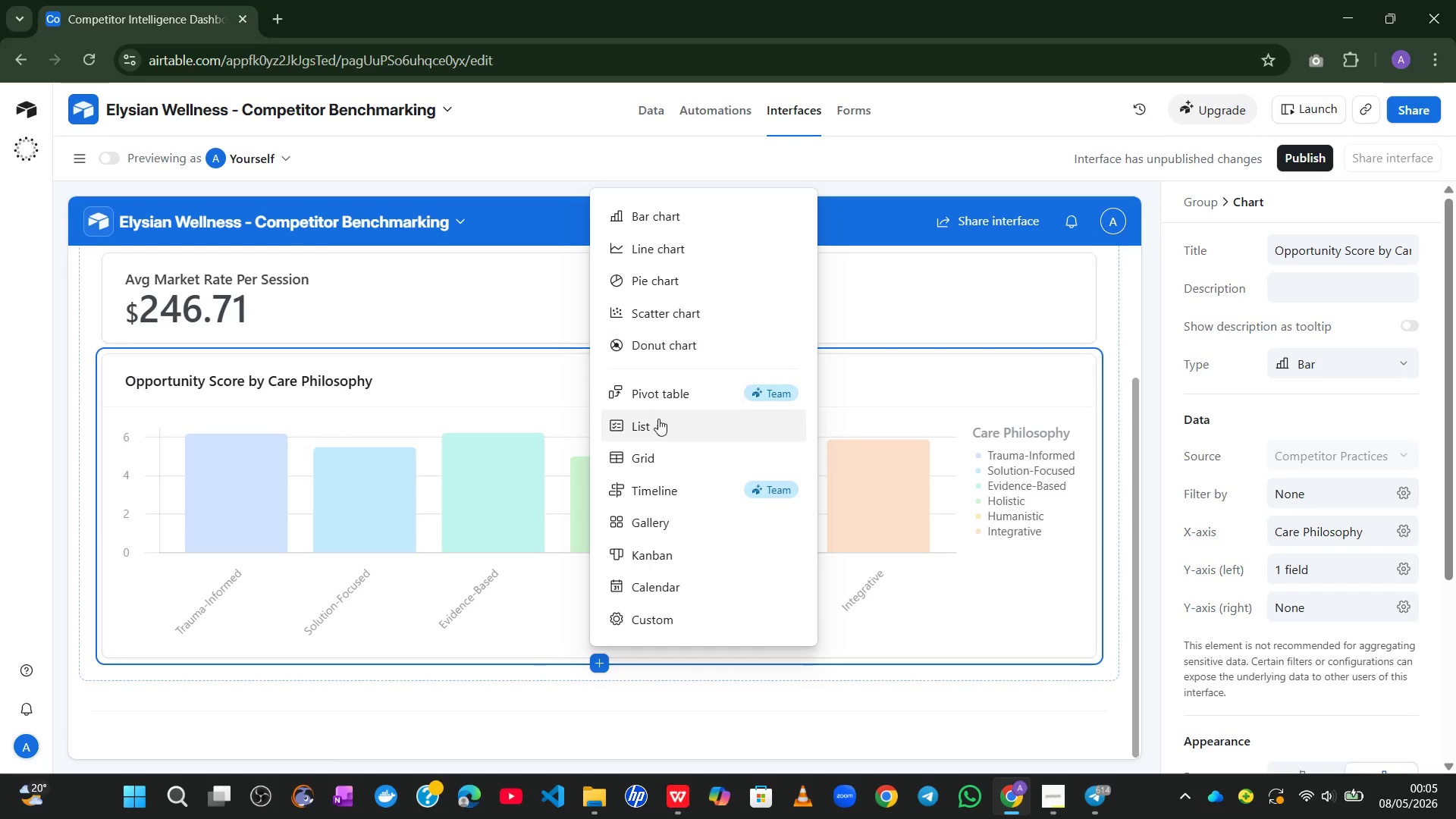 
left_click([659, 458])
 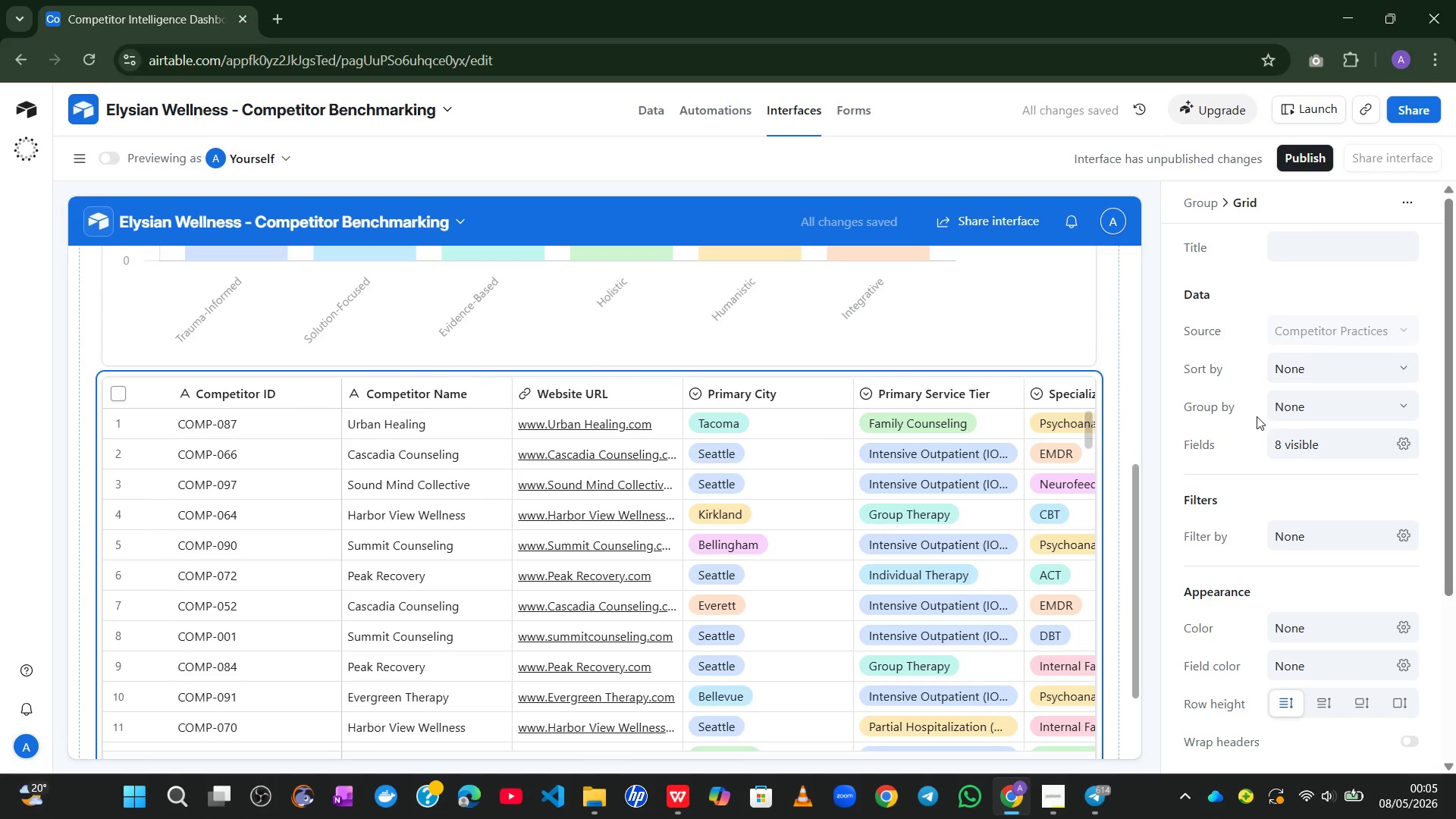 
left_click([1316, 237])
 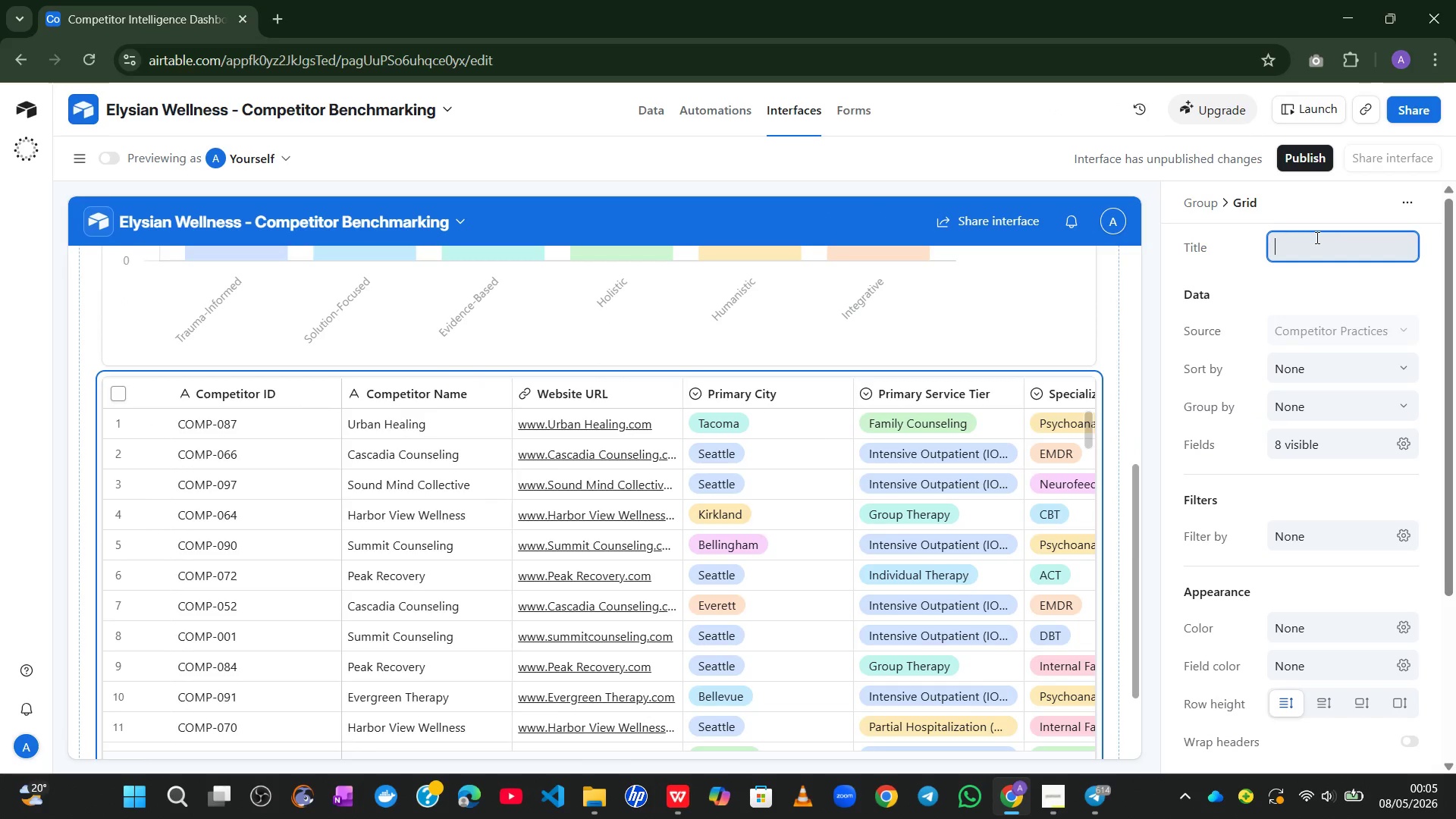 
type(Competitor Matrix)
 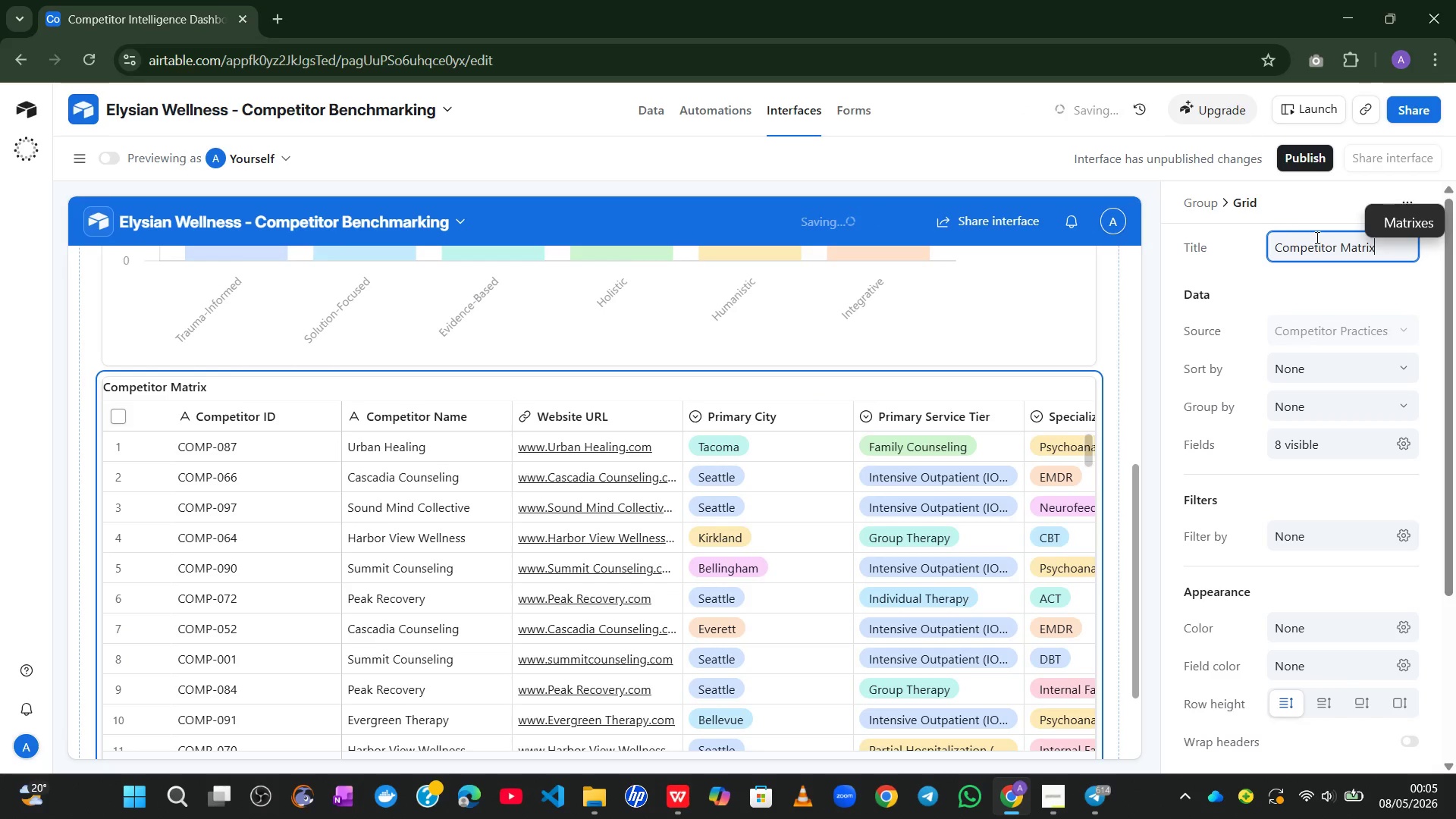 
left_click([1258, 296])
 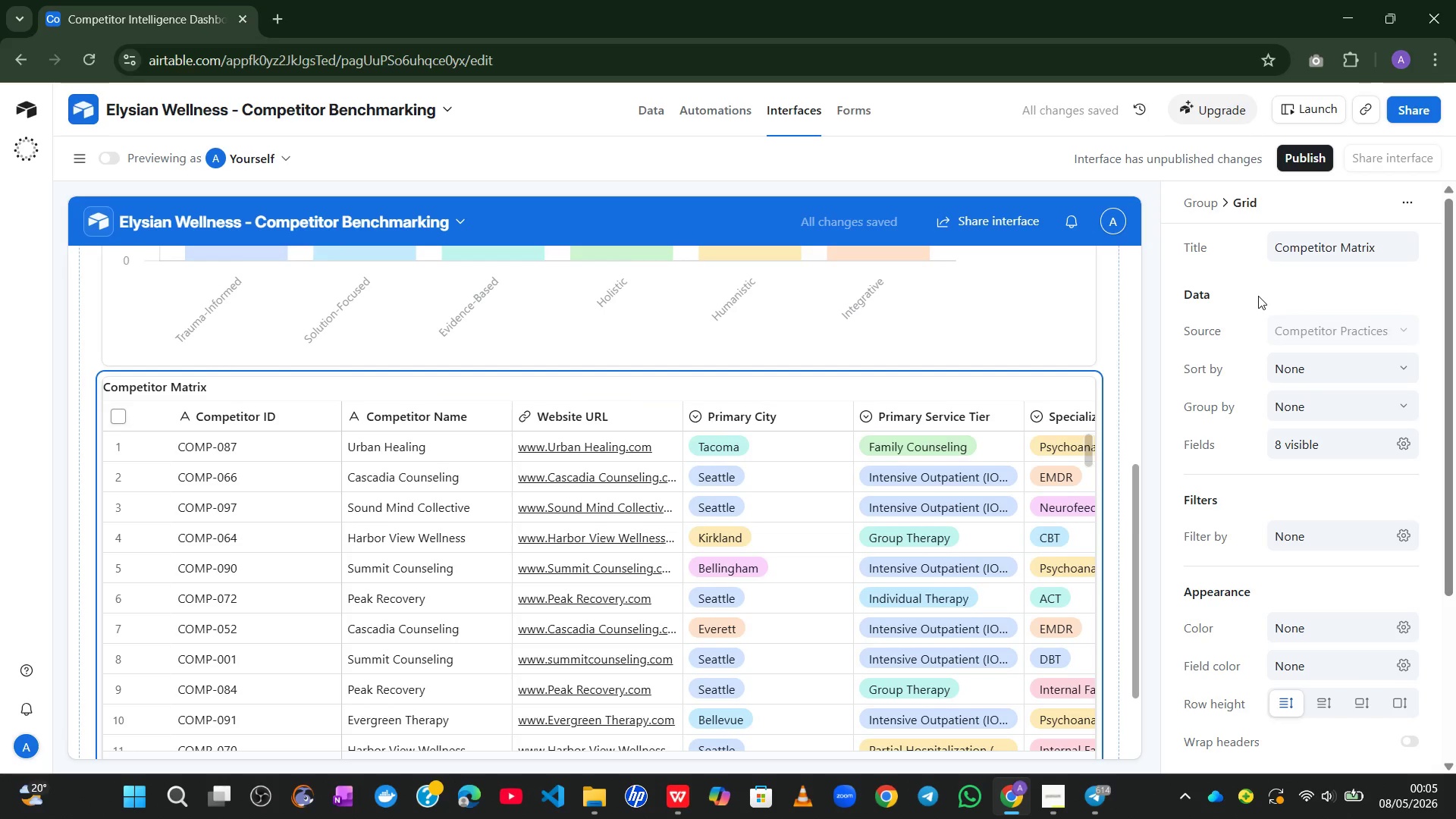 
wait(7.69)
 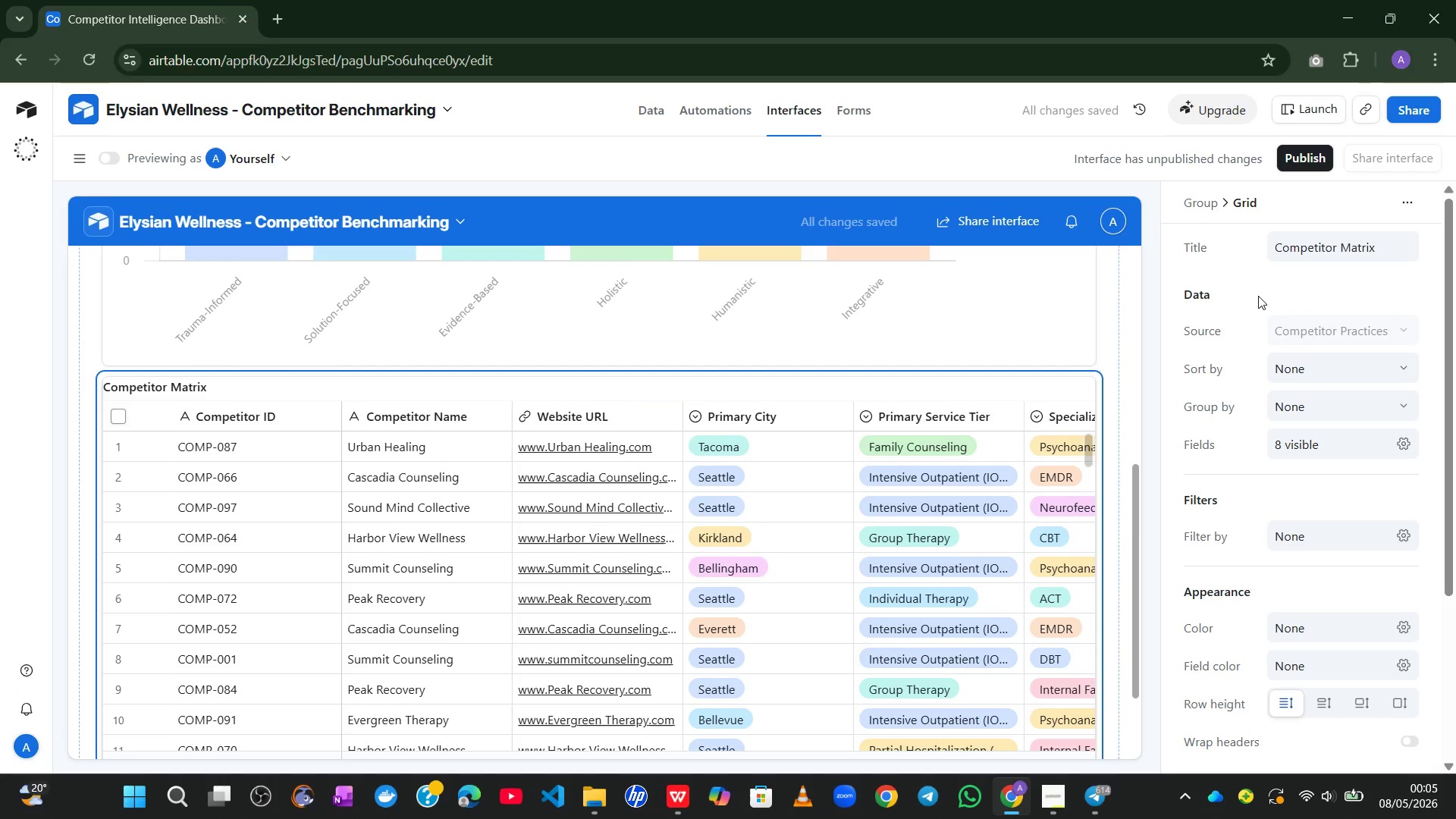 
left_click([1404, 446])
 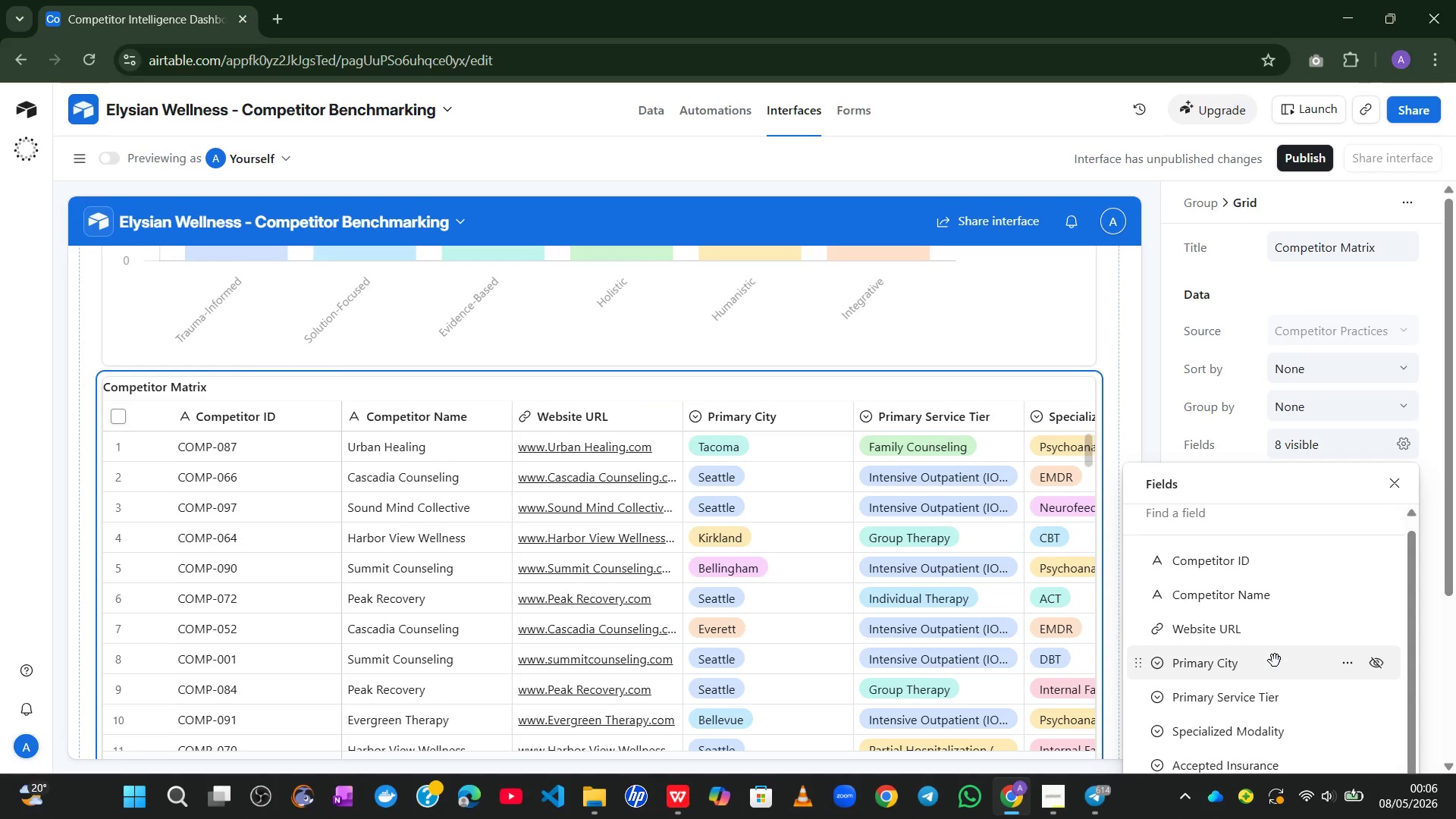 
wait(41.89)
 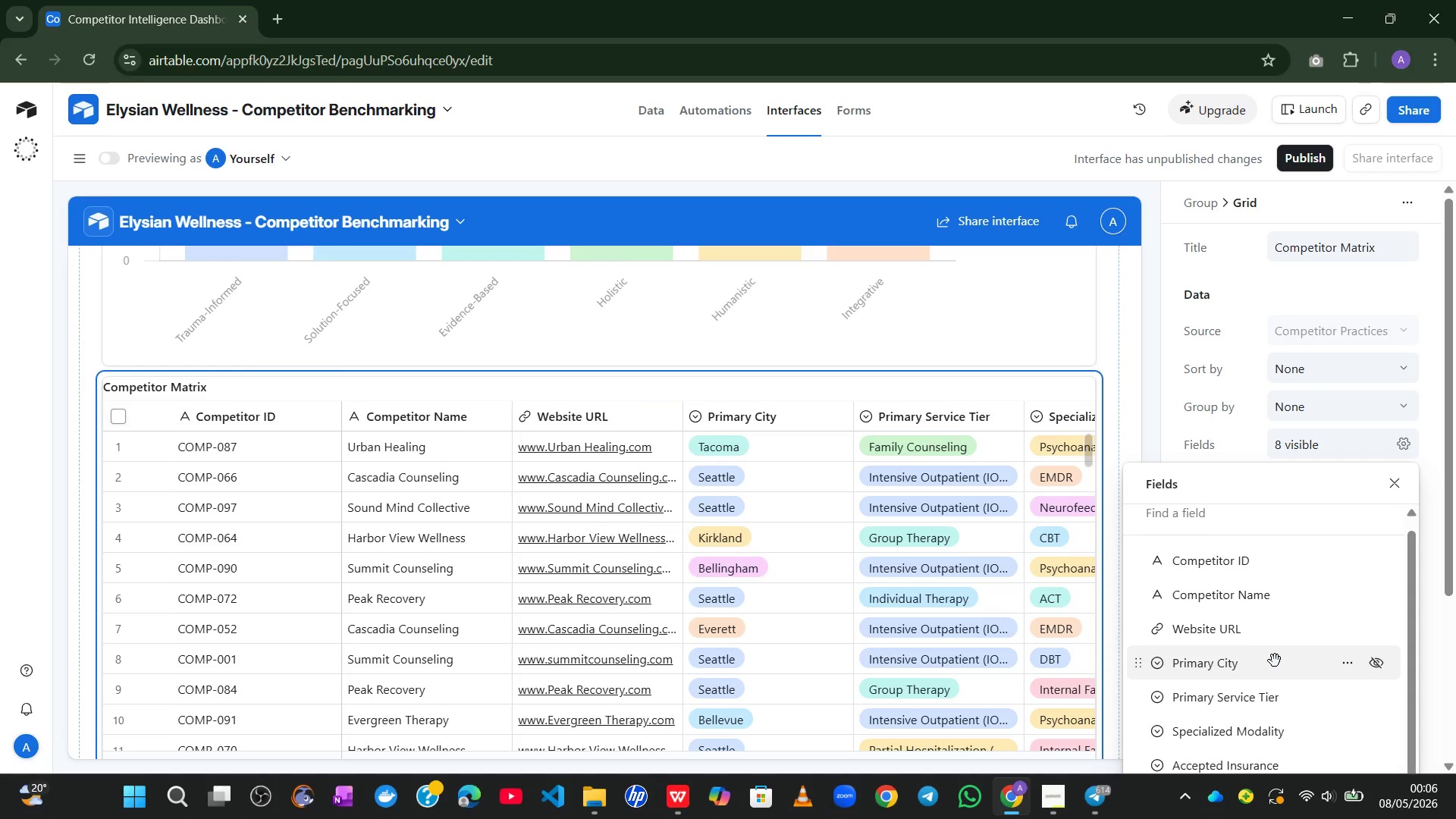 
left_click([1372, 563])